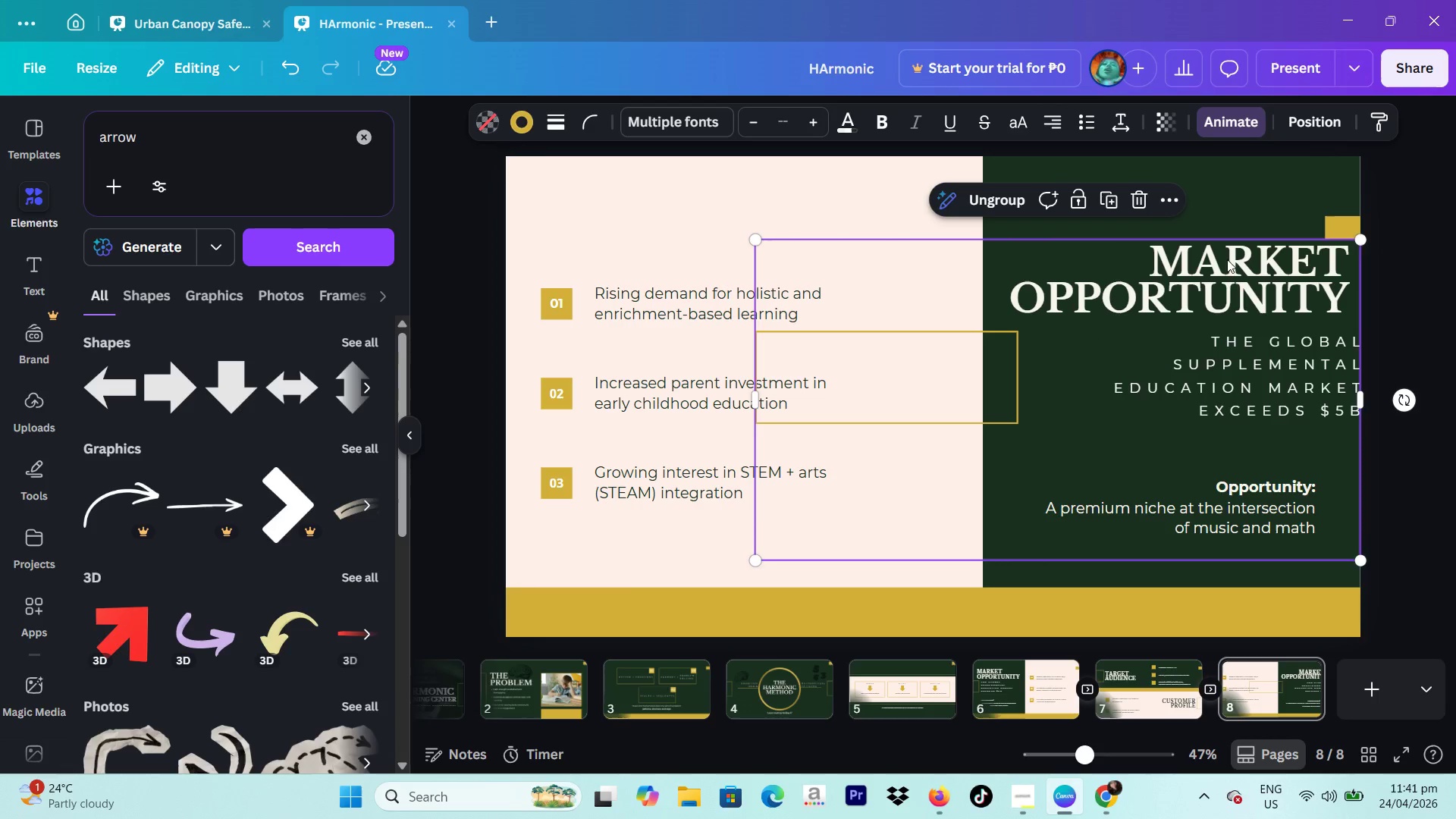 
left_click_drag(start_coordinate=[1289, 341], to_coordinate=[1276, 351])
 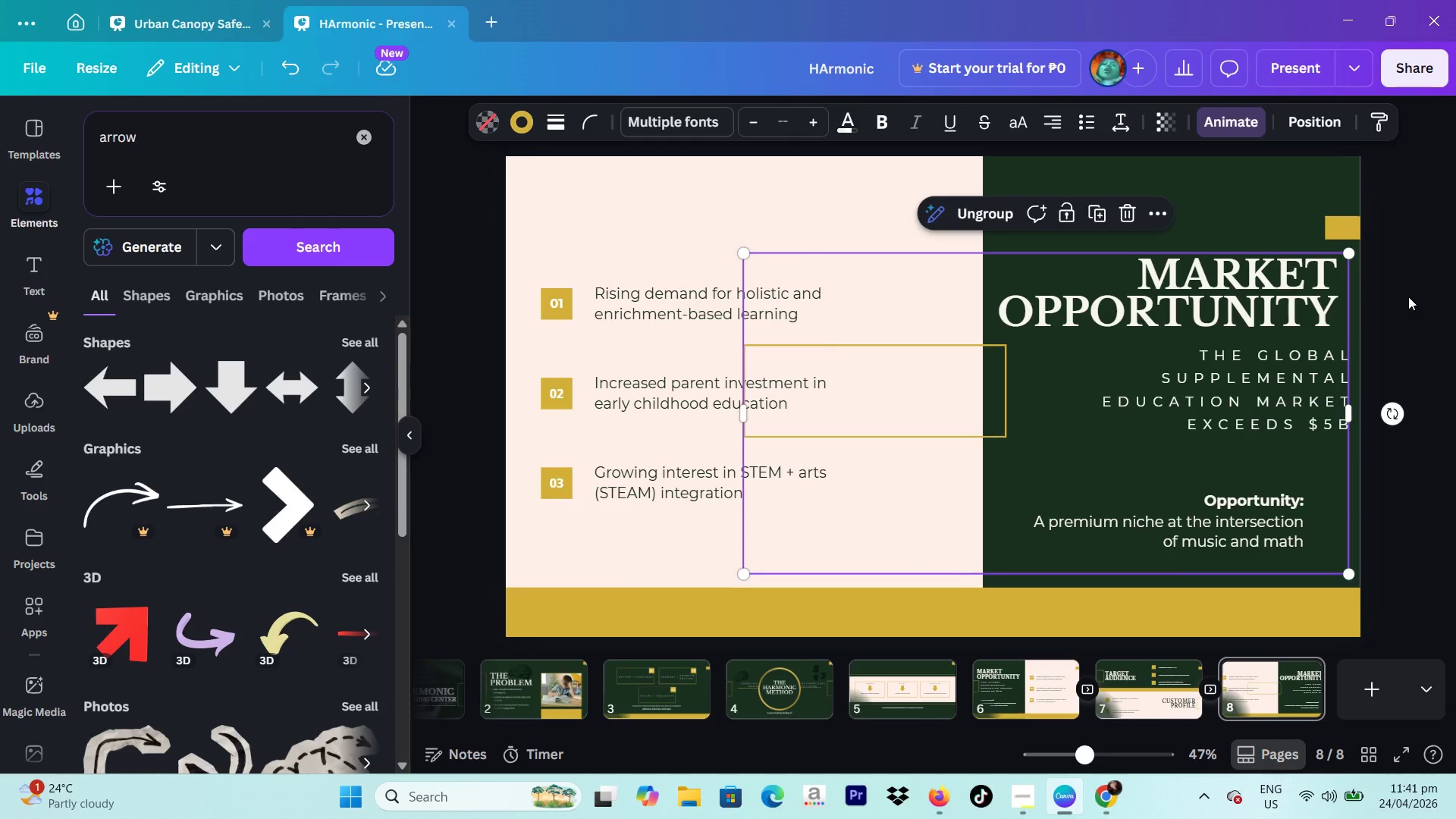 
left_click([1408, 297])
 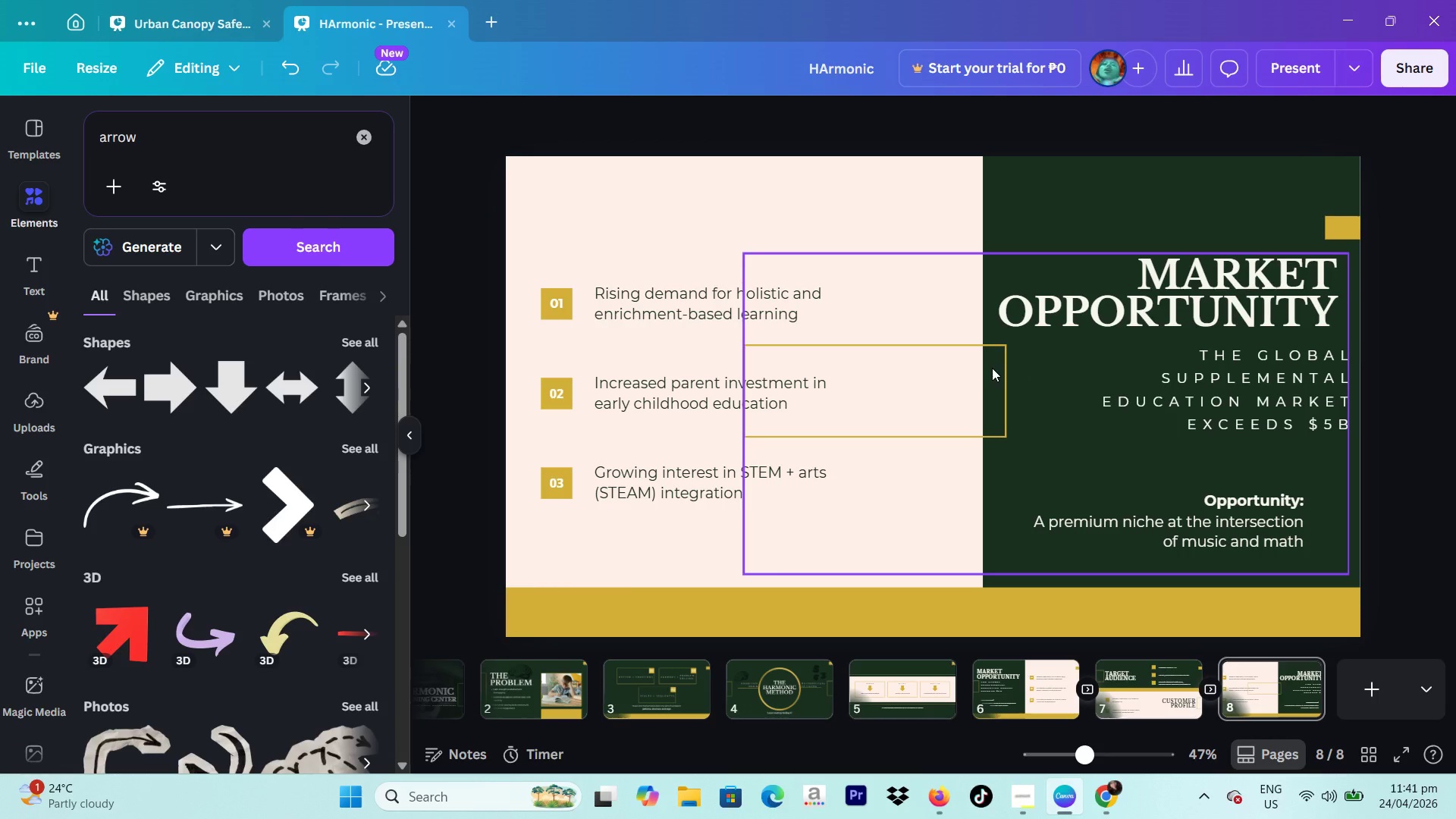 
left_click([1432, 333])
 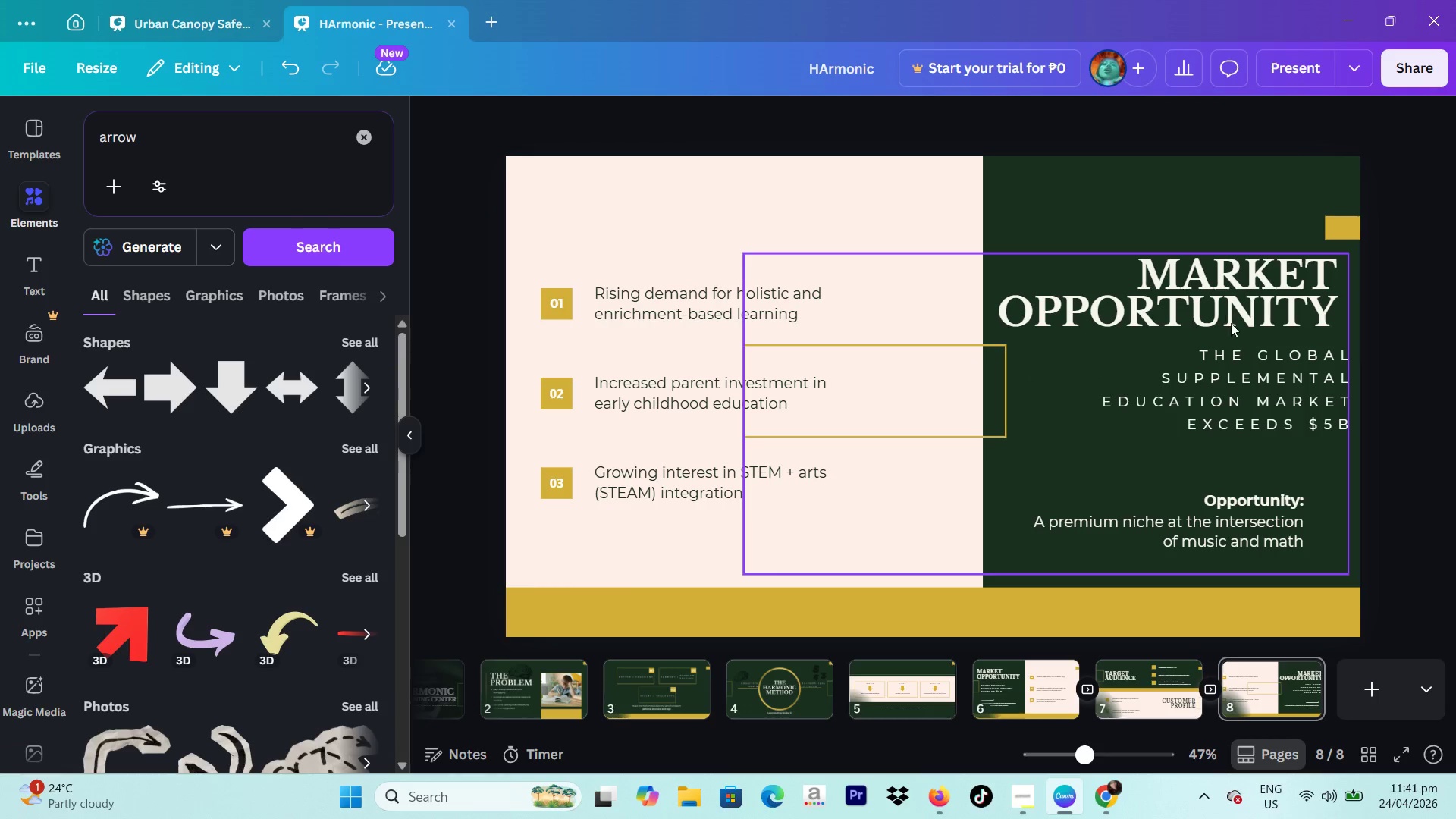 
wait(5.67)
 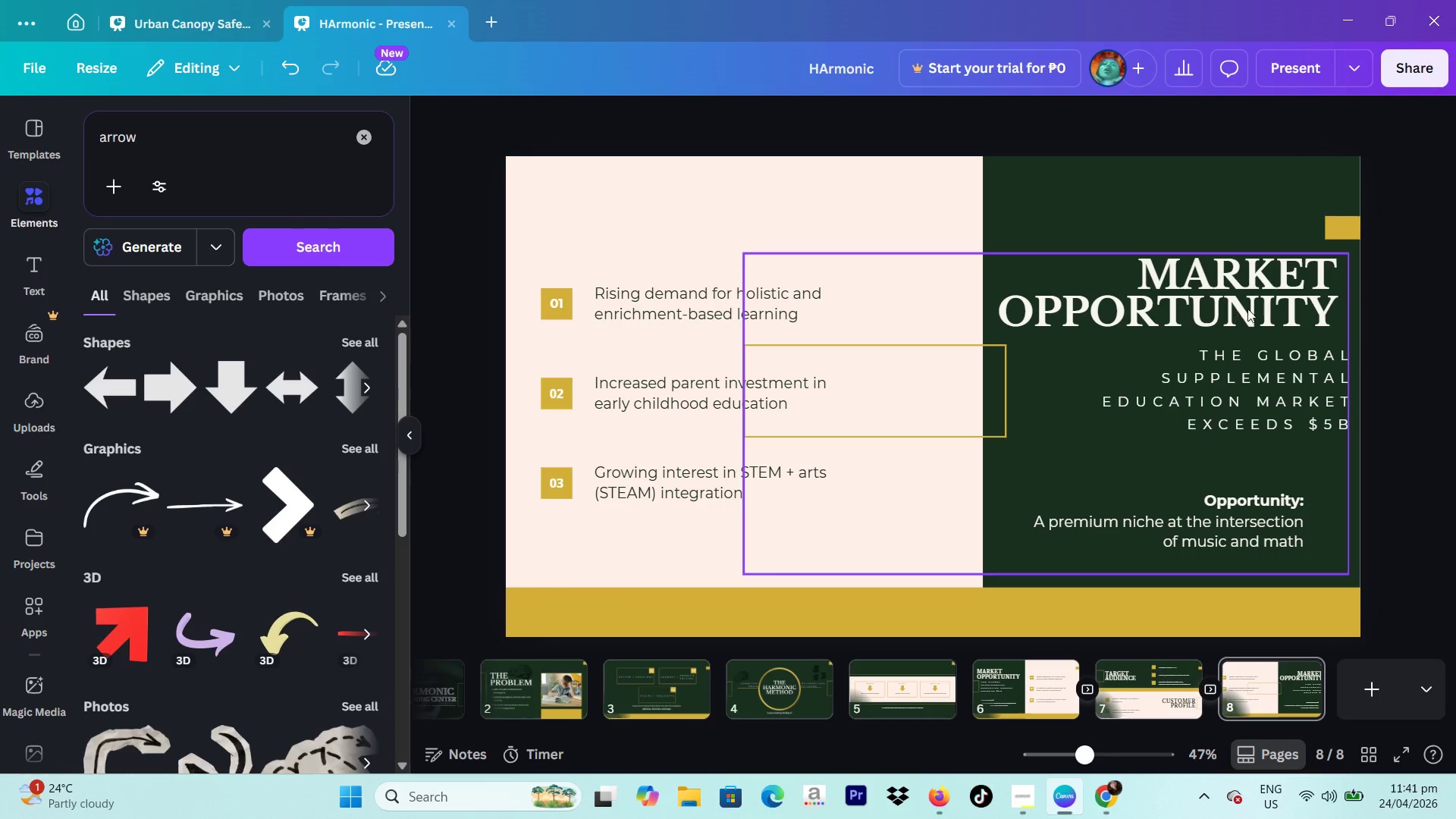 
left_click([999, 210])
 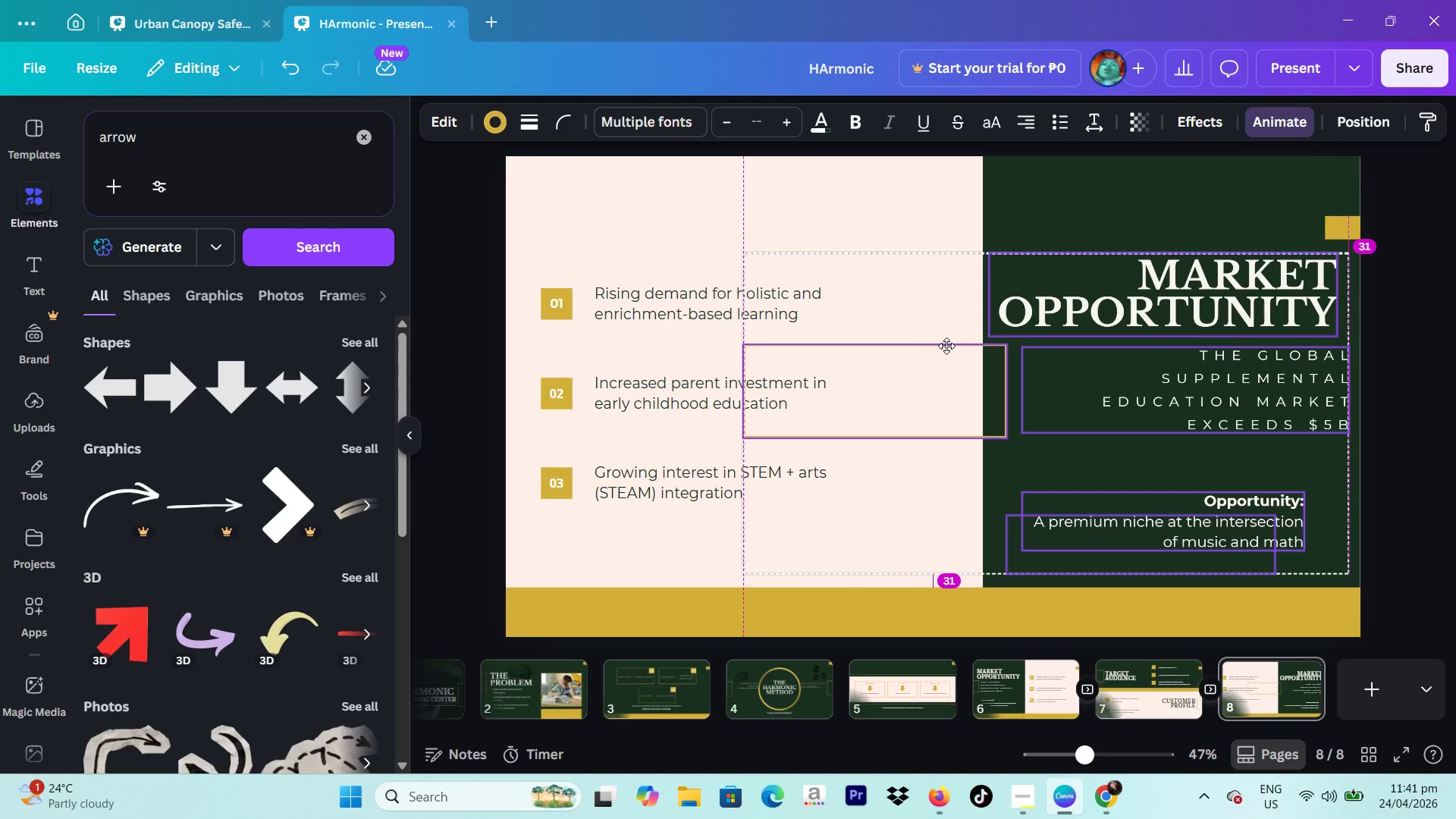 
left_click([1397, 356])
 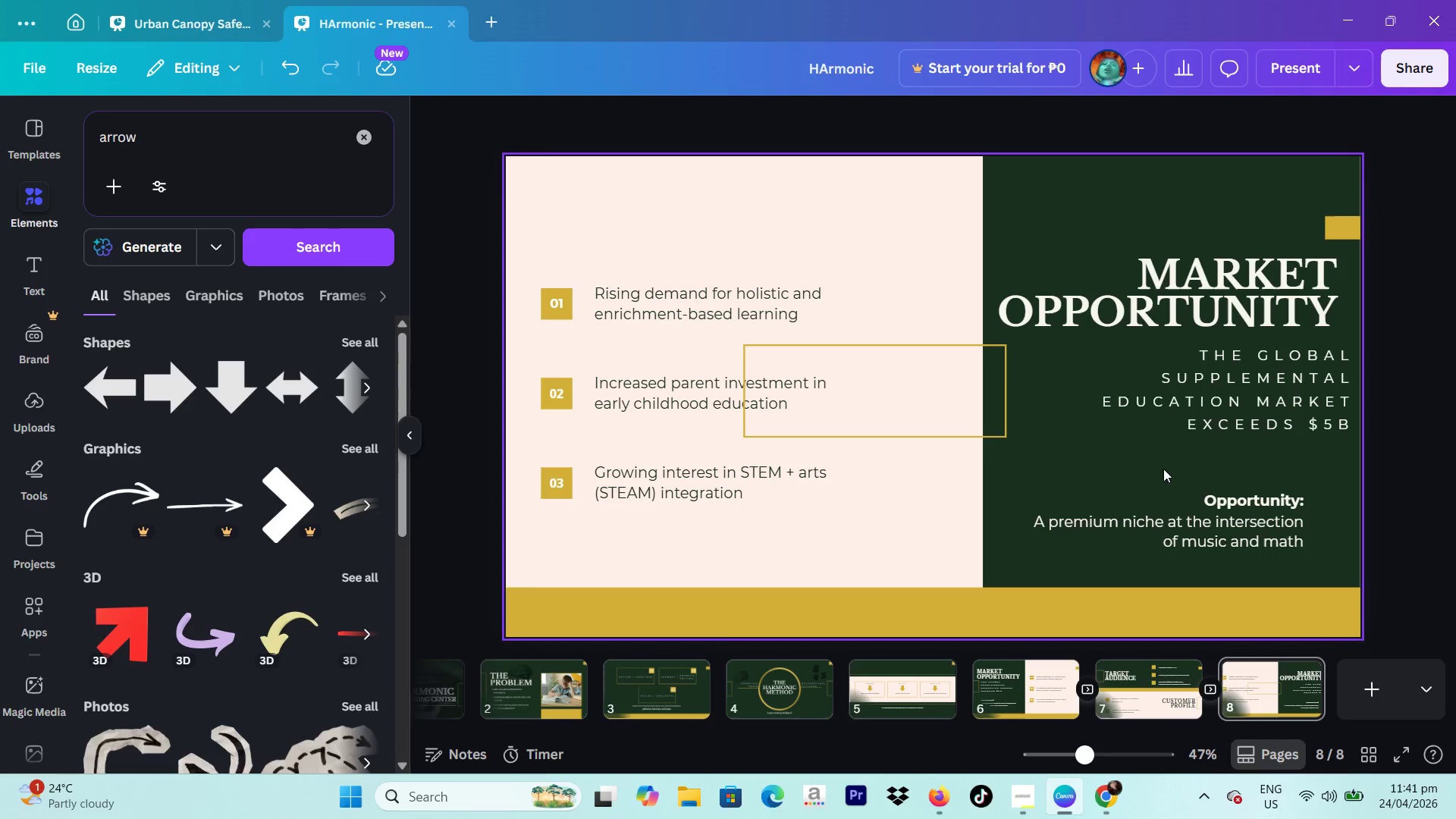 
left_click([939, 375])
 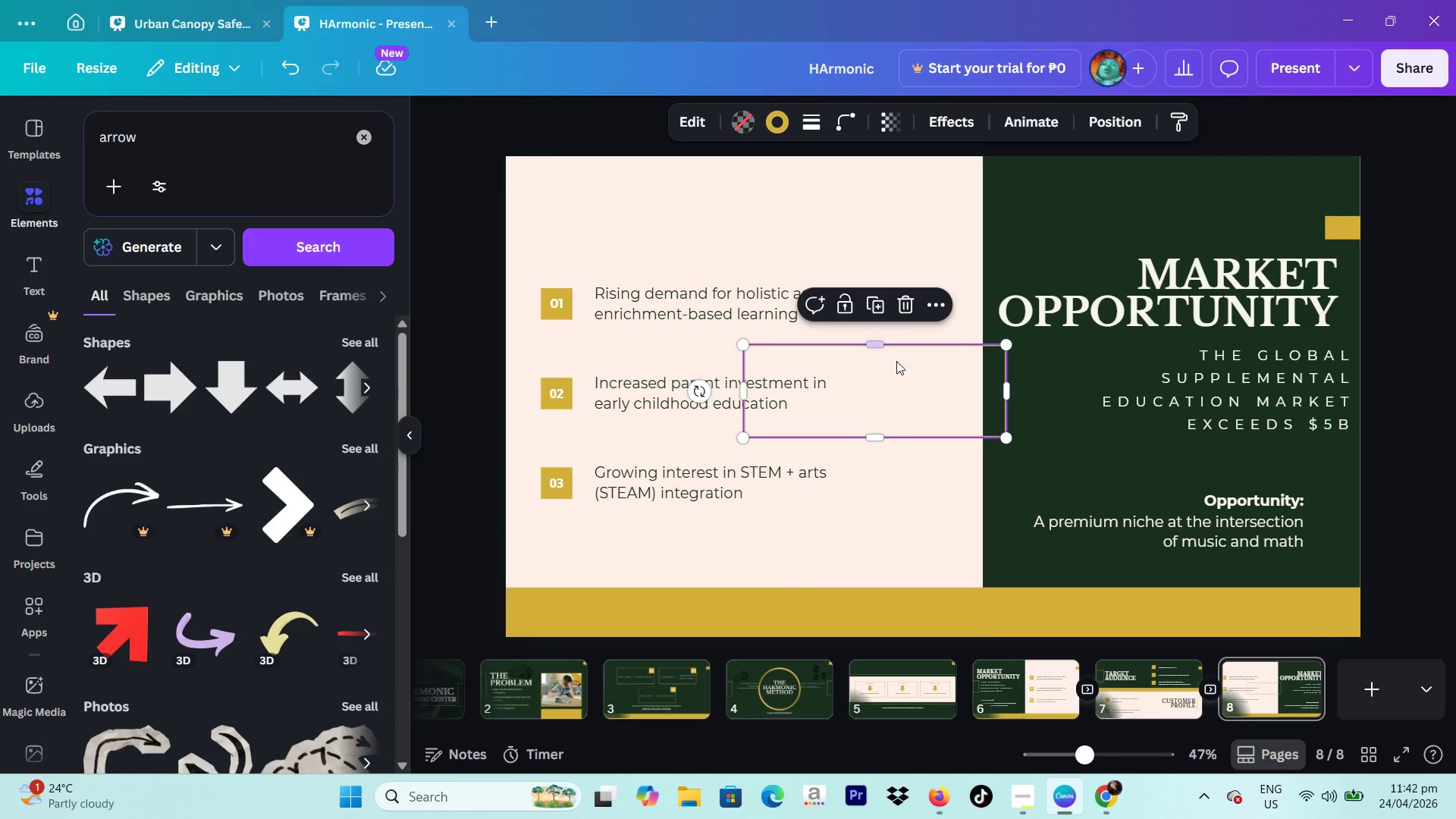 
left_click_drag(start_coordinate=[903, 372], to_coordinate=[1455, 487])
 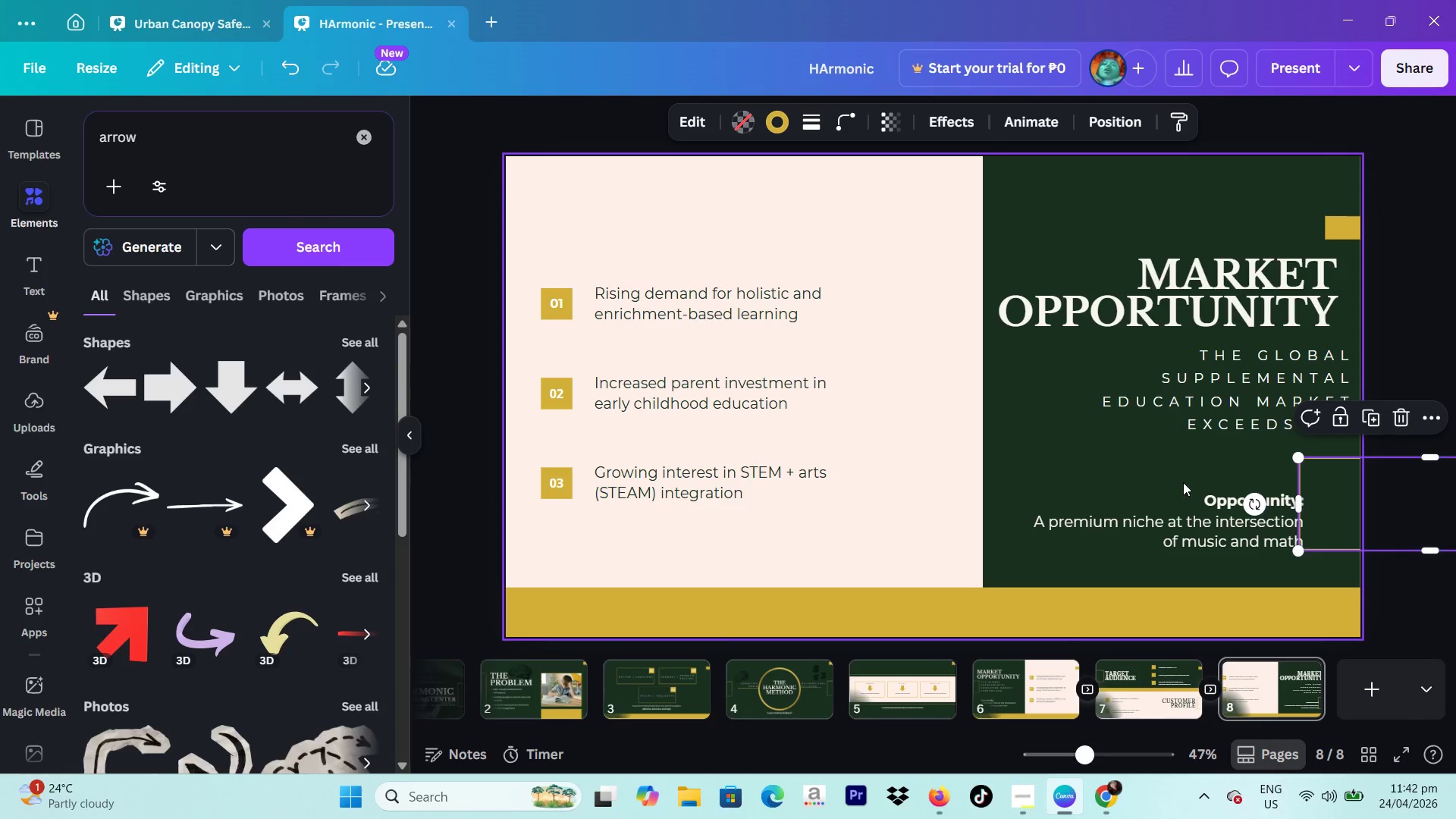 
wait(7.75)
 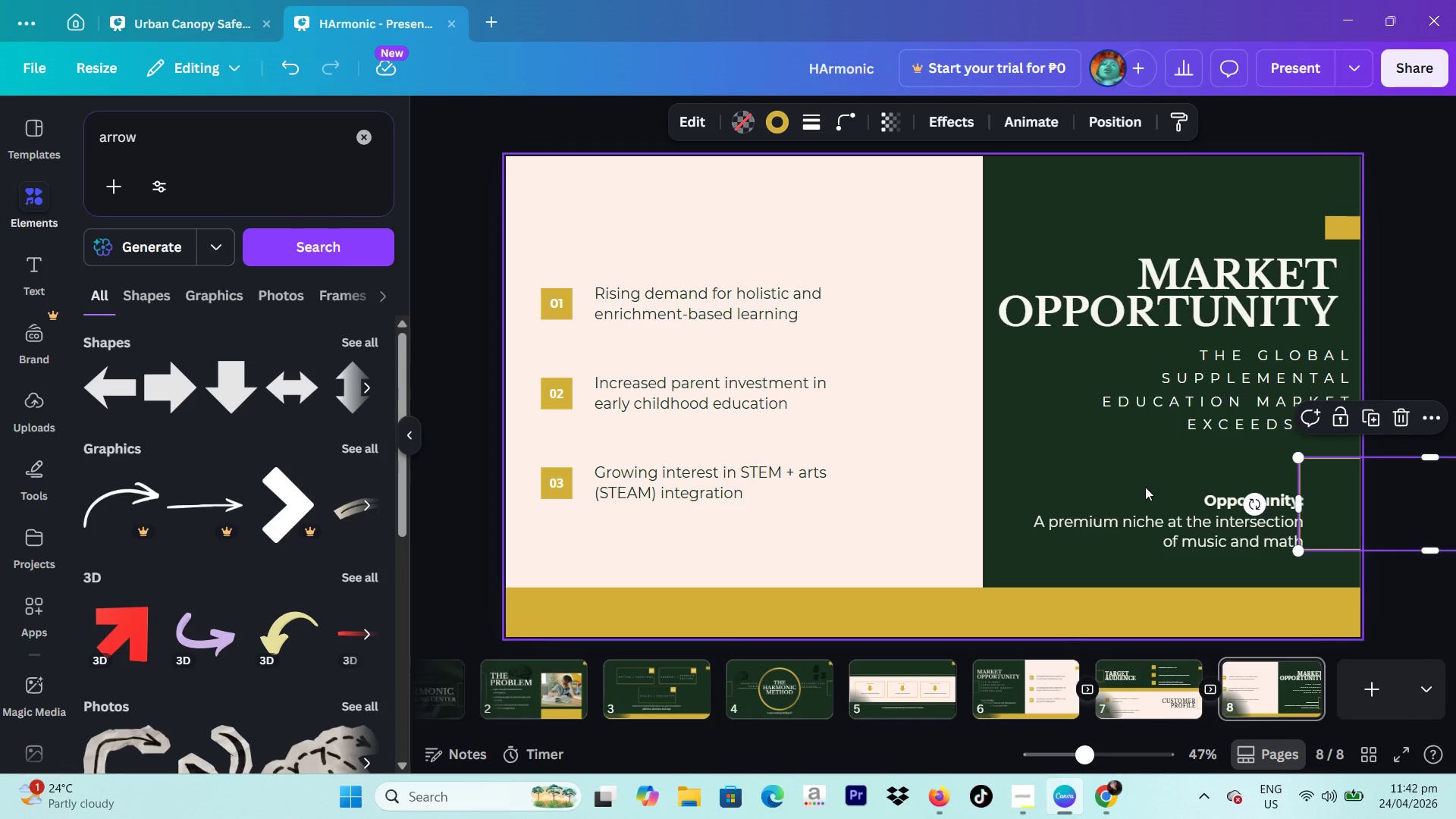 
left_click_drag(start_coordinate=[1226, 400], to_coordinate=[716, 247])
 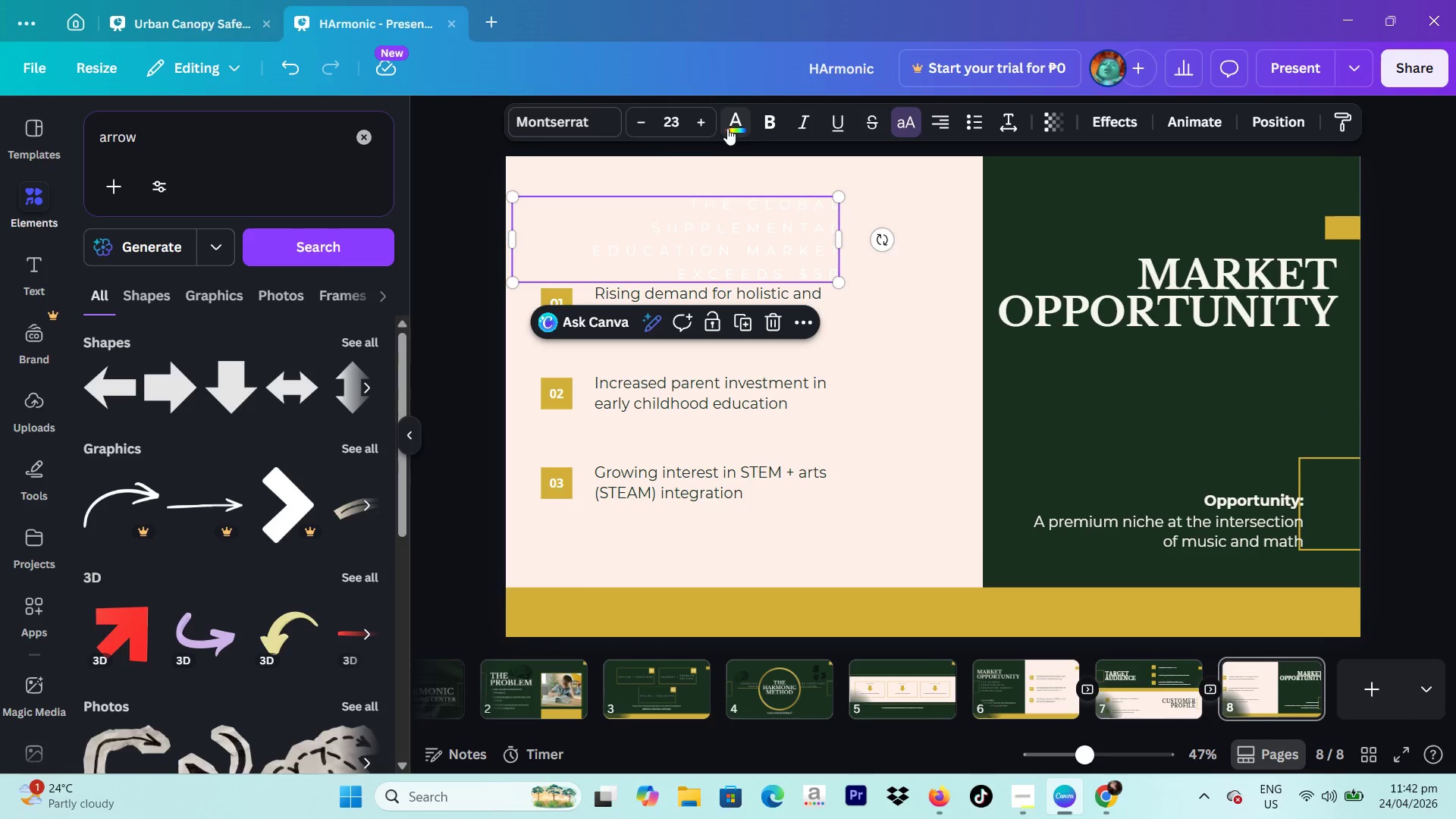 
left_click([735, 128])
 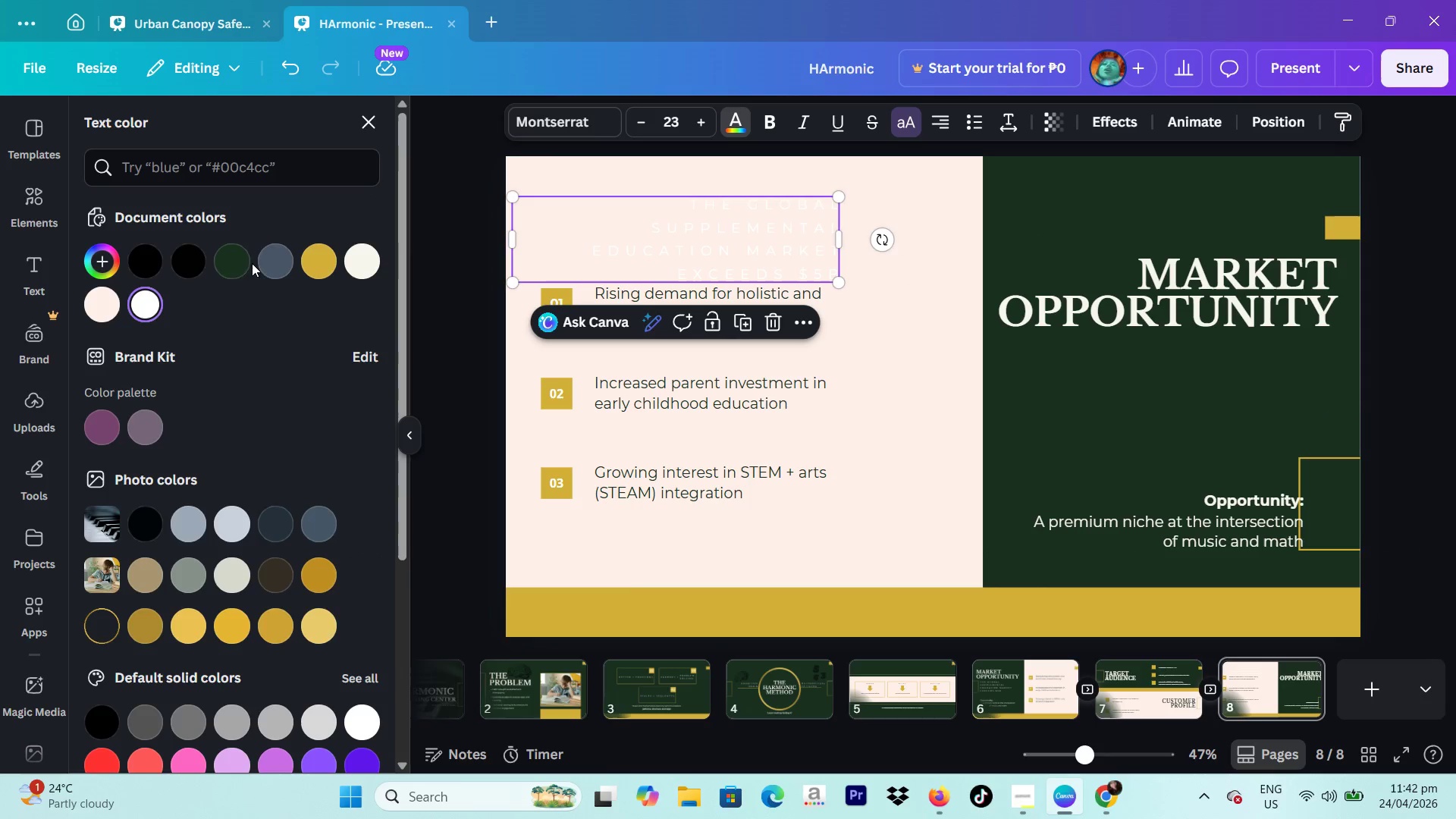 
left_click([237, 264])
 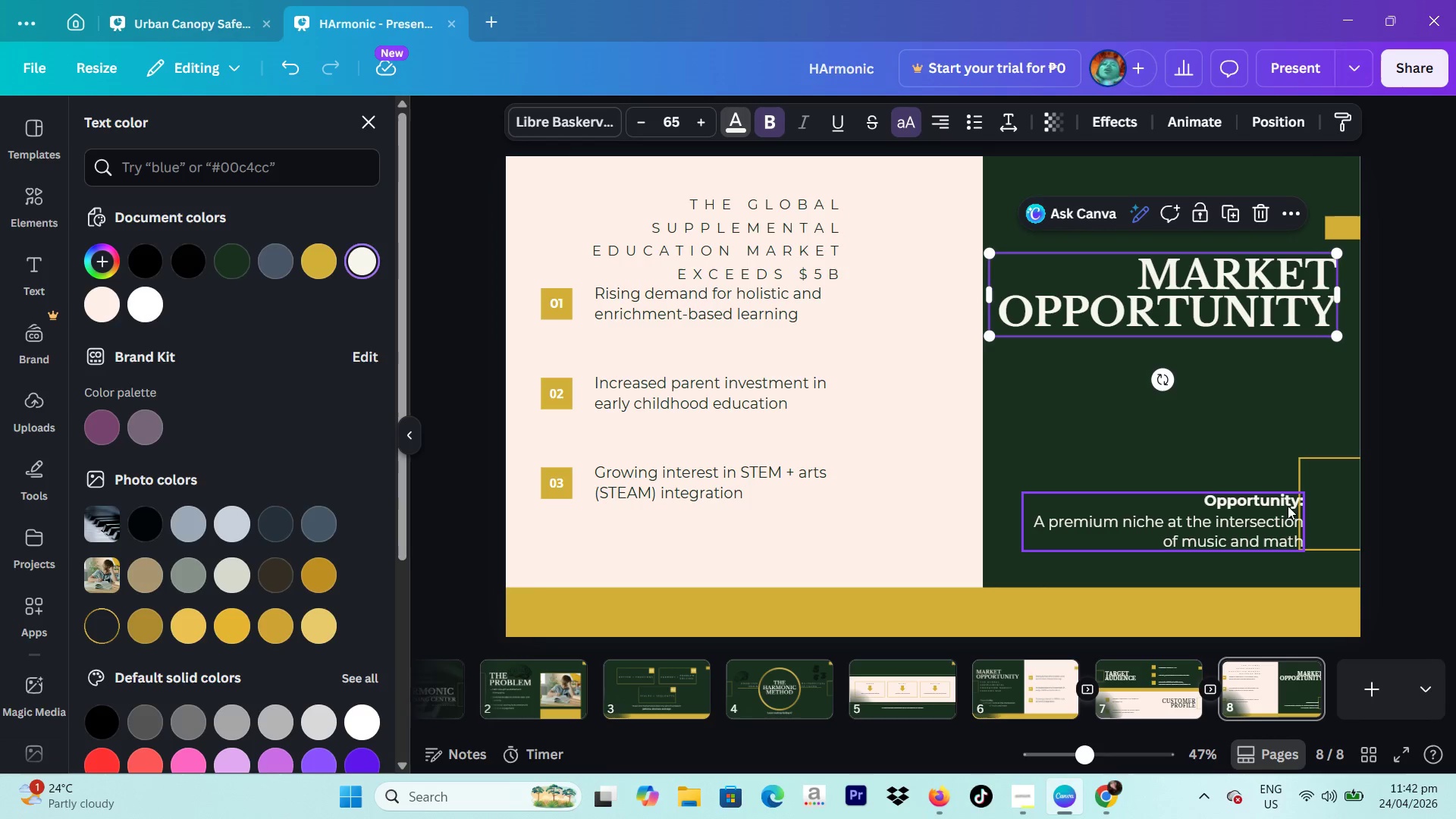 
left_click_drag(start_coordinate=[1197, 459], to_coordinate=[1244, 562])
 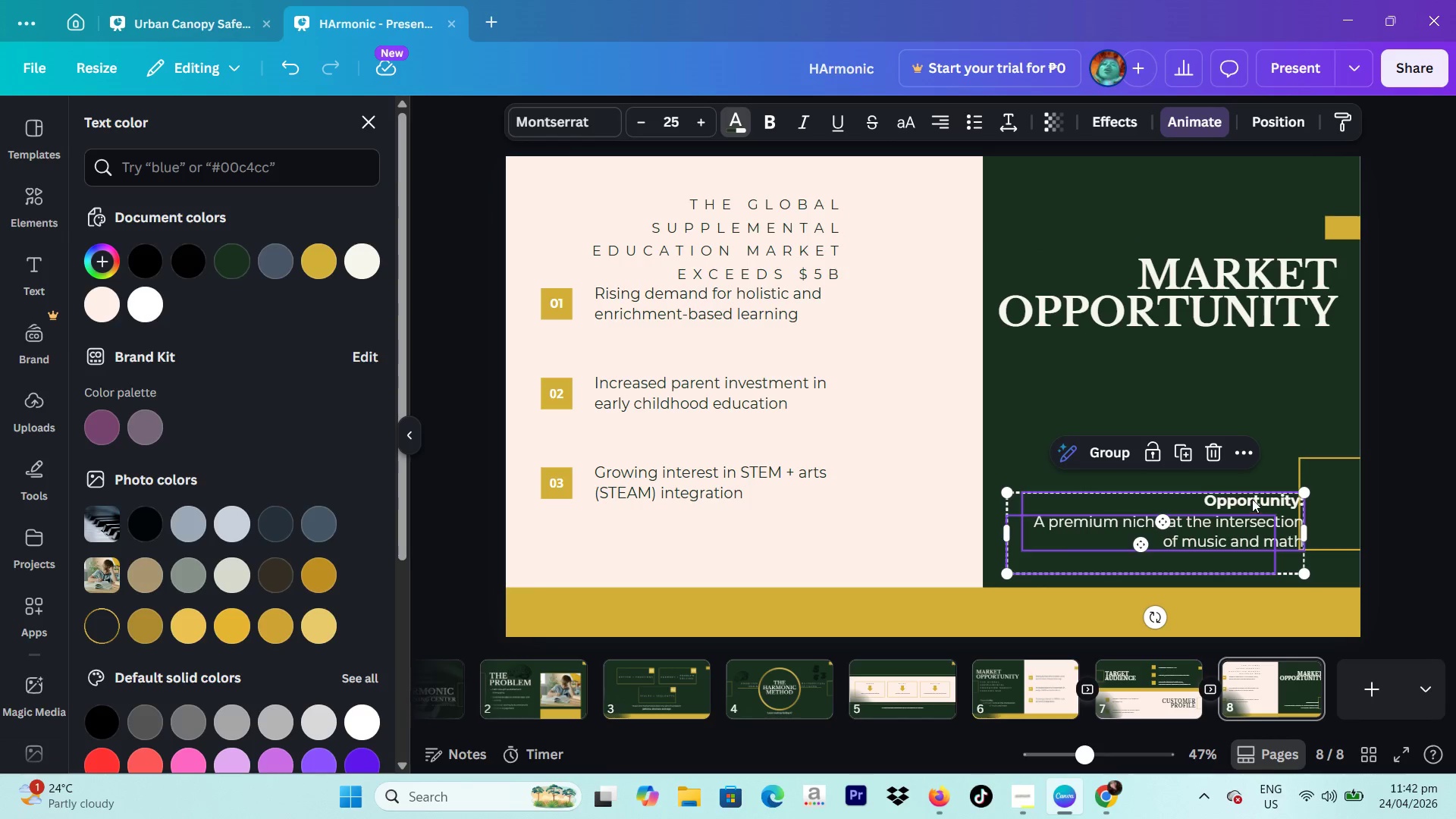 
key(Backspace)
 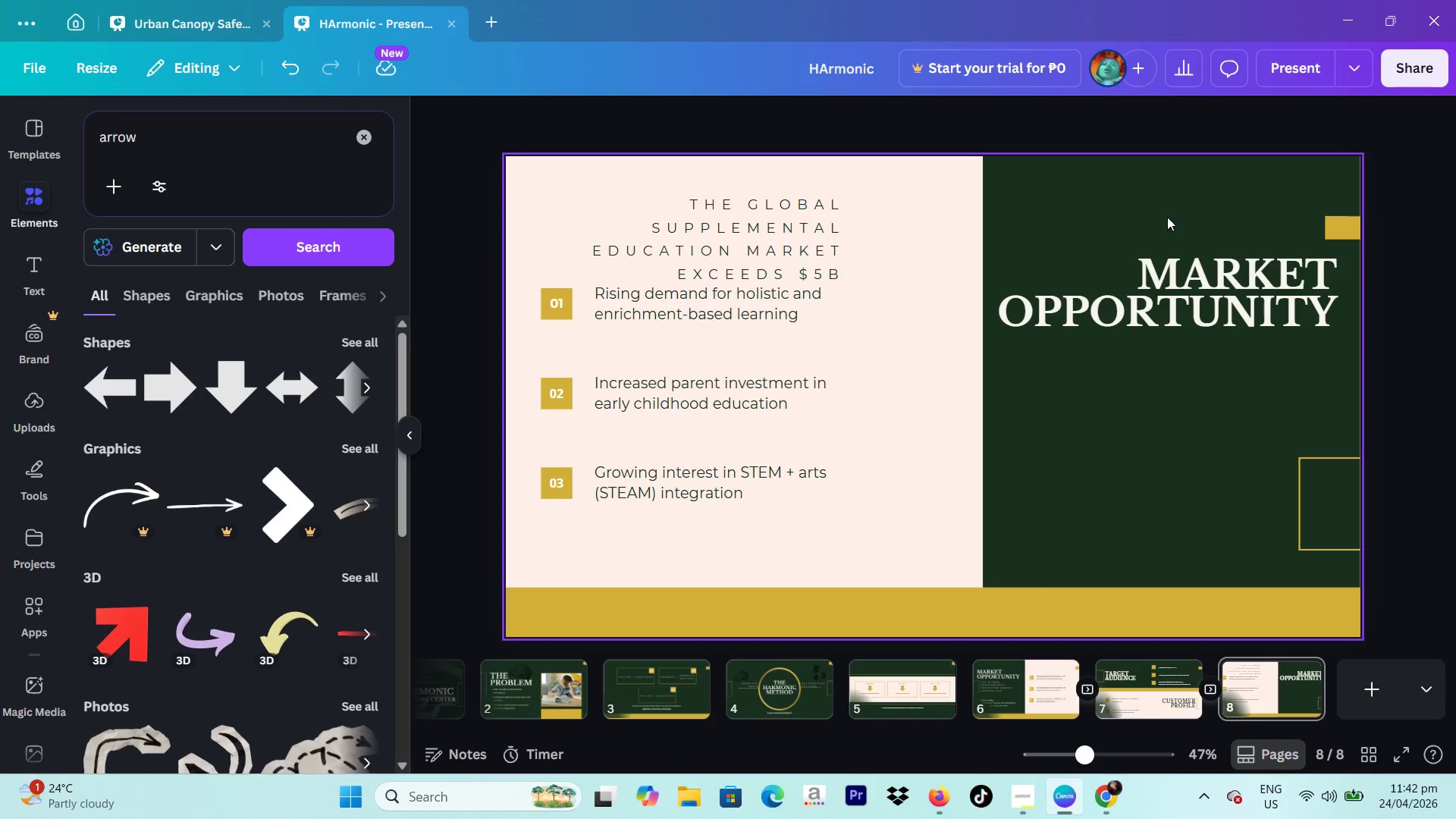 
left_click_drag(start_coordinate=[1188, 268], to_coordinate=[1182, 445])
 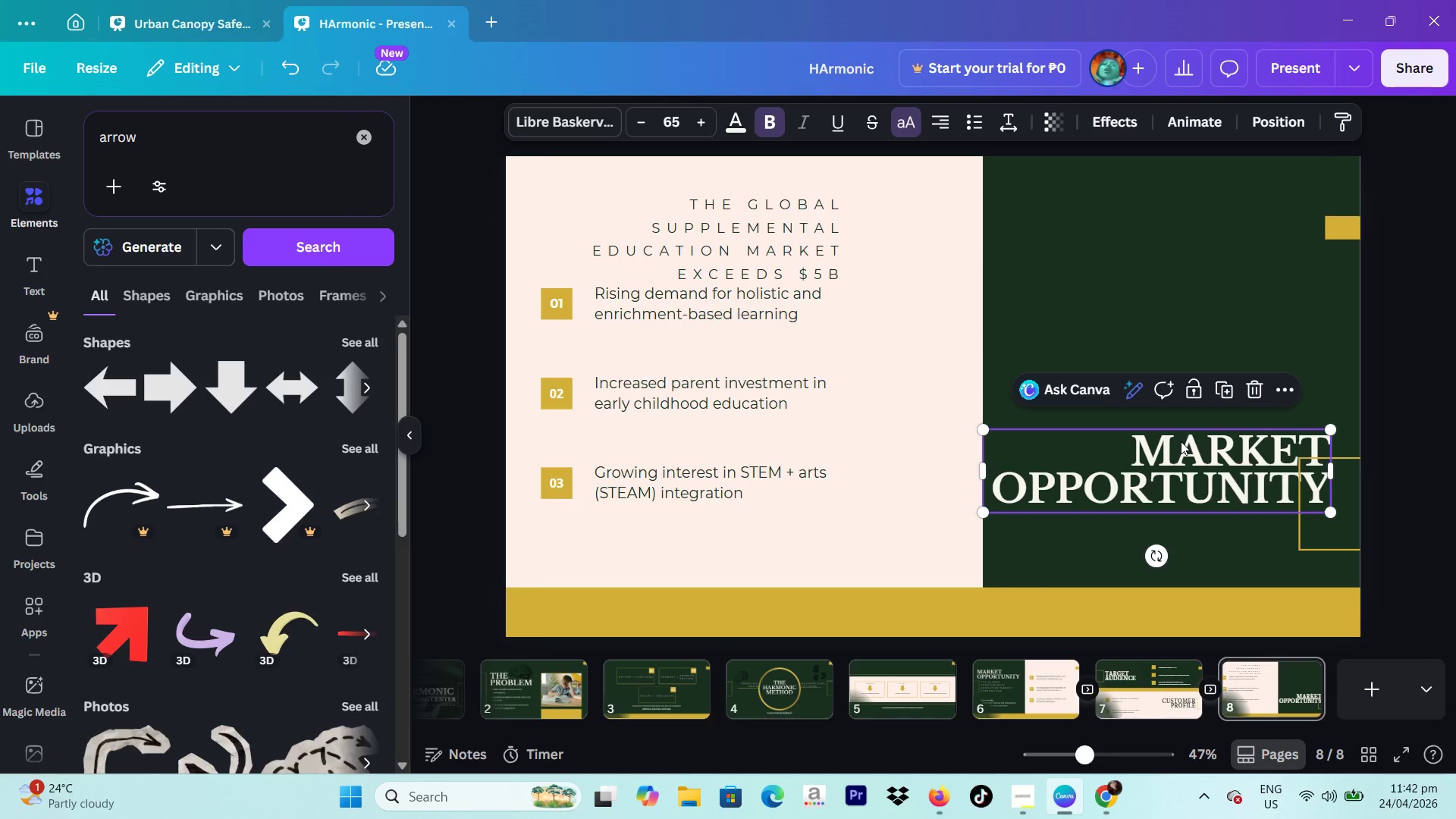 
left_click([1181, 441])
 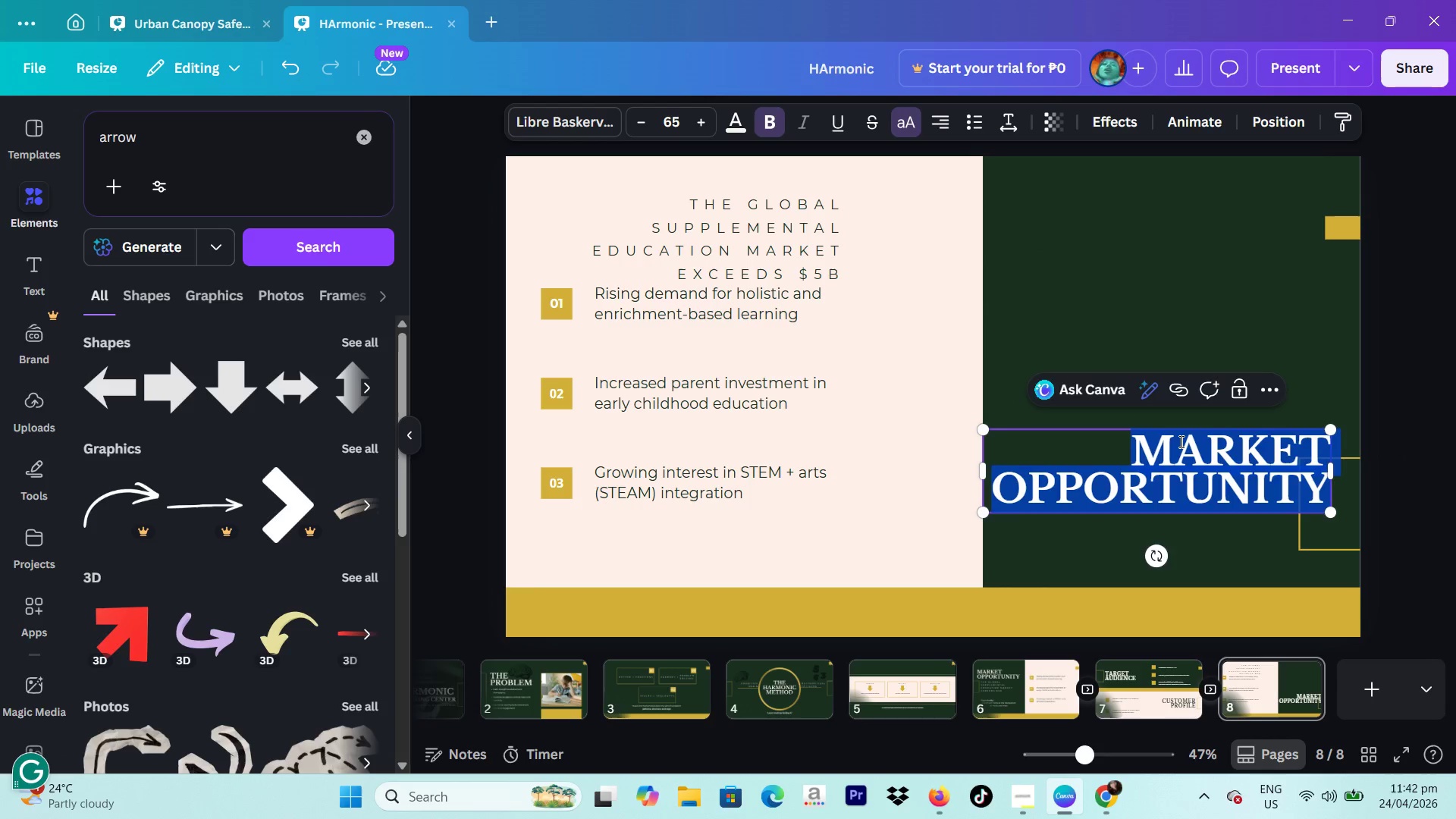 
type(The )
key(Backspace)
type(pilot)
key(Backspace)
key(Backspace)
key(Backspace)
key(Backspace)
key(Backspace)
 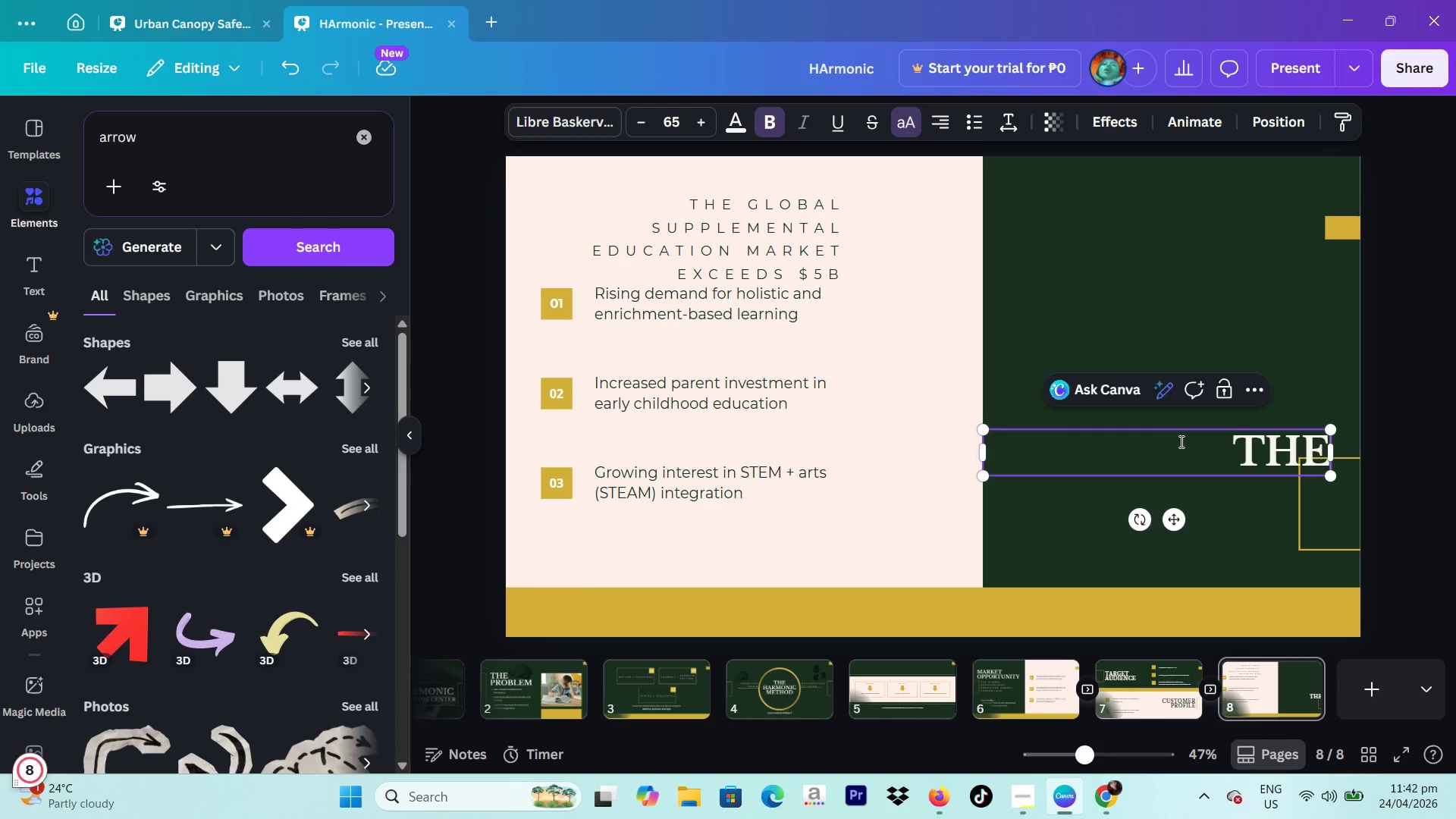 
key(Enter)
 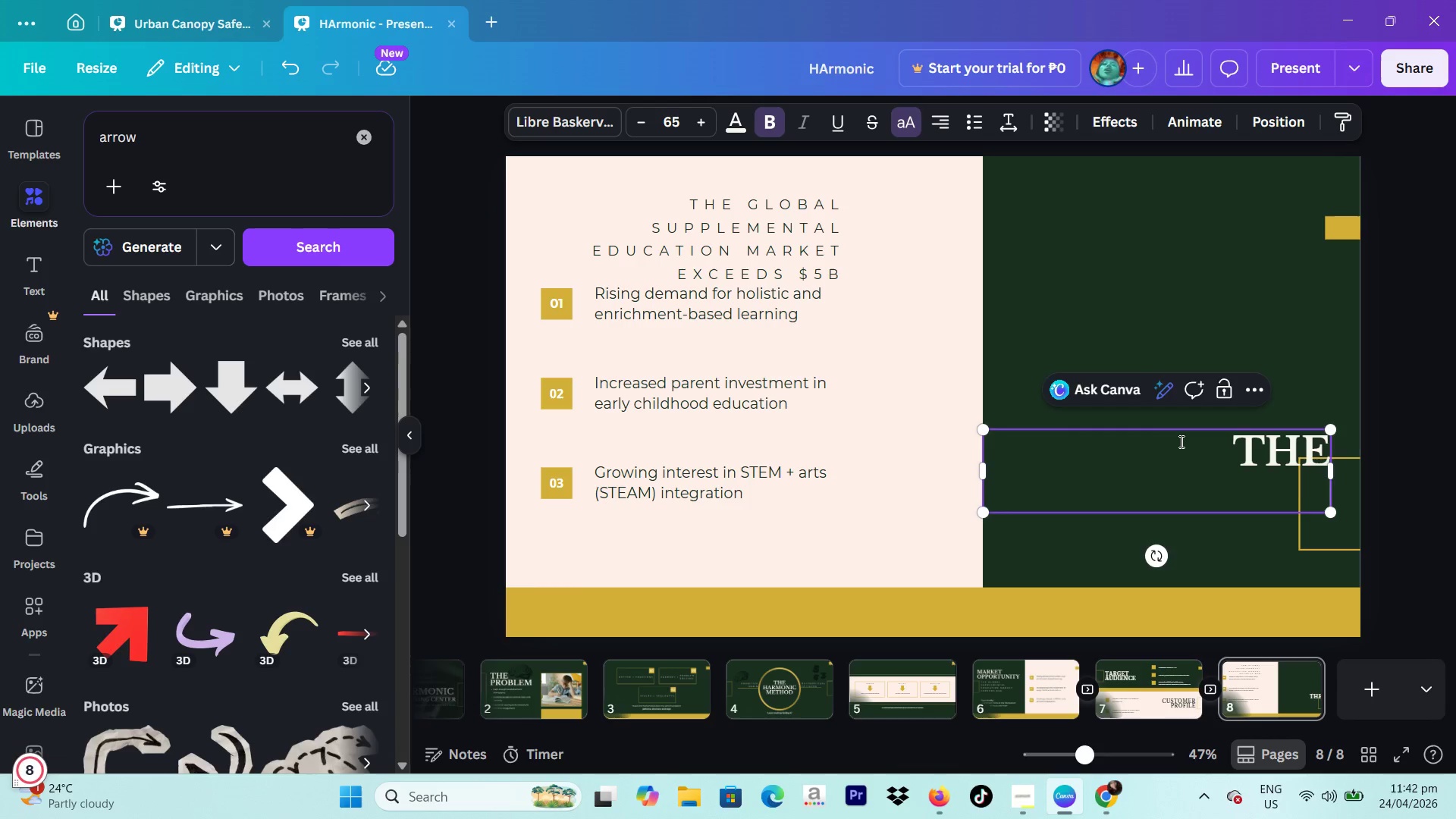 
type(pilot )
key(Backspace)
 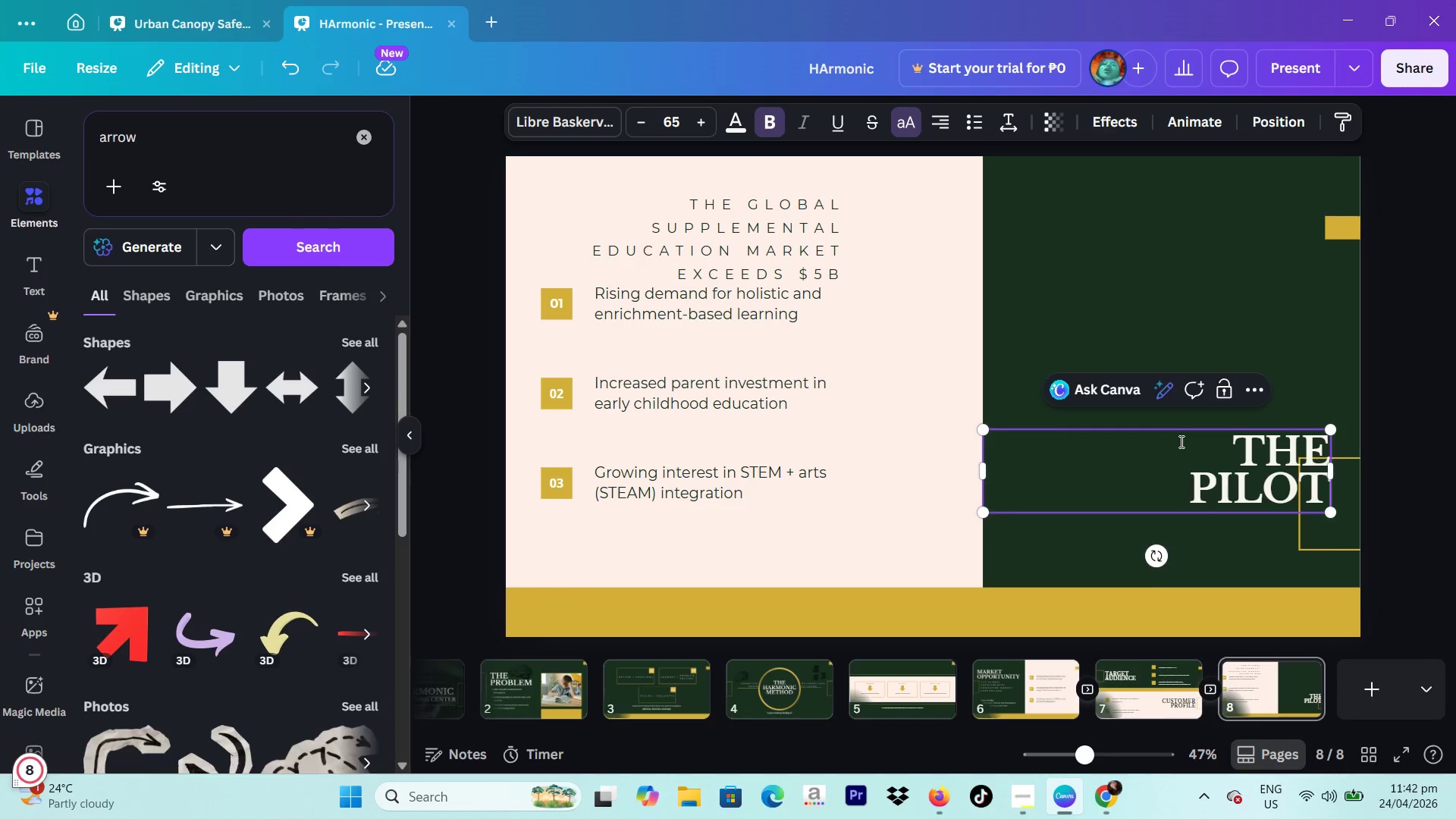 
key(Enter)
 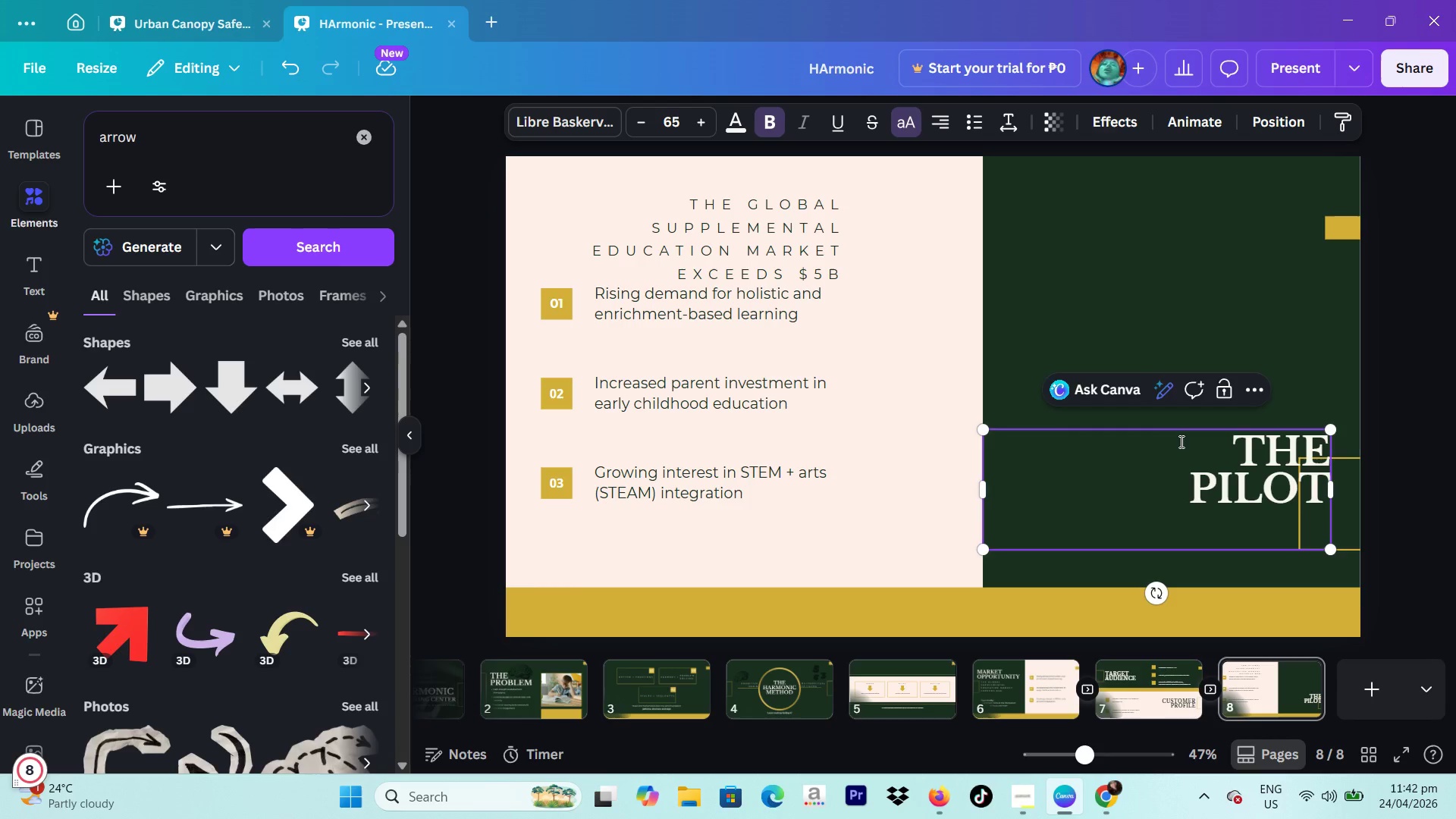 
type(studio)
 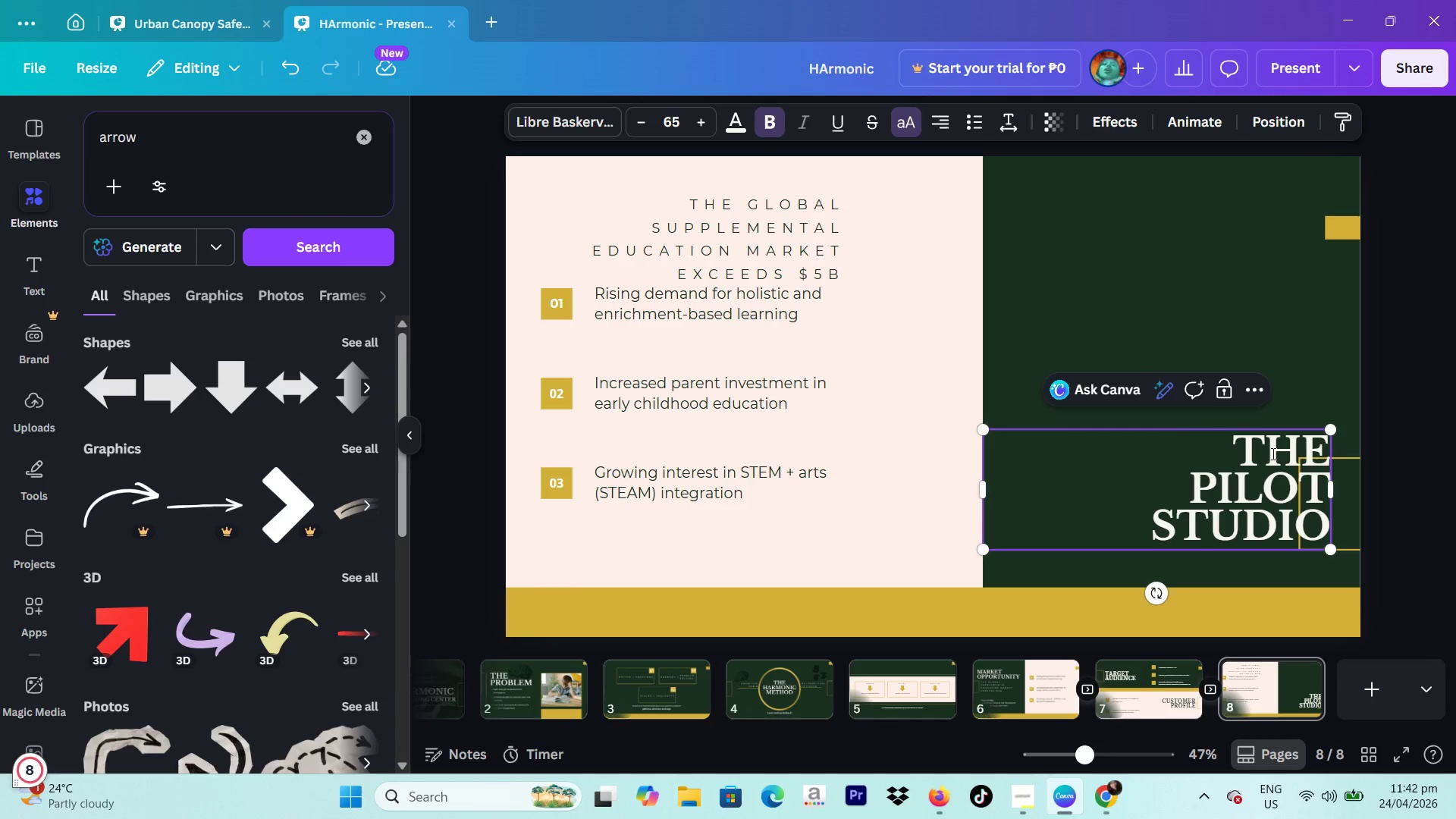 
left_click([1455, 488])
 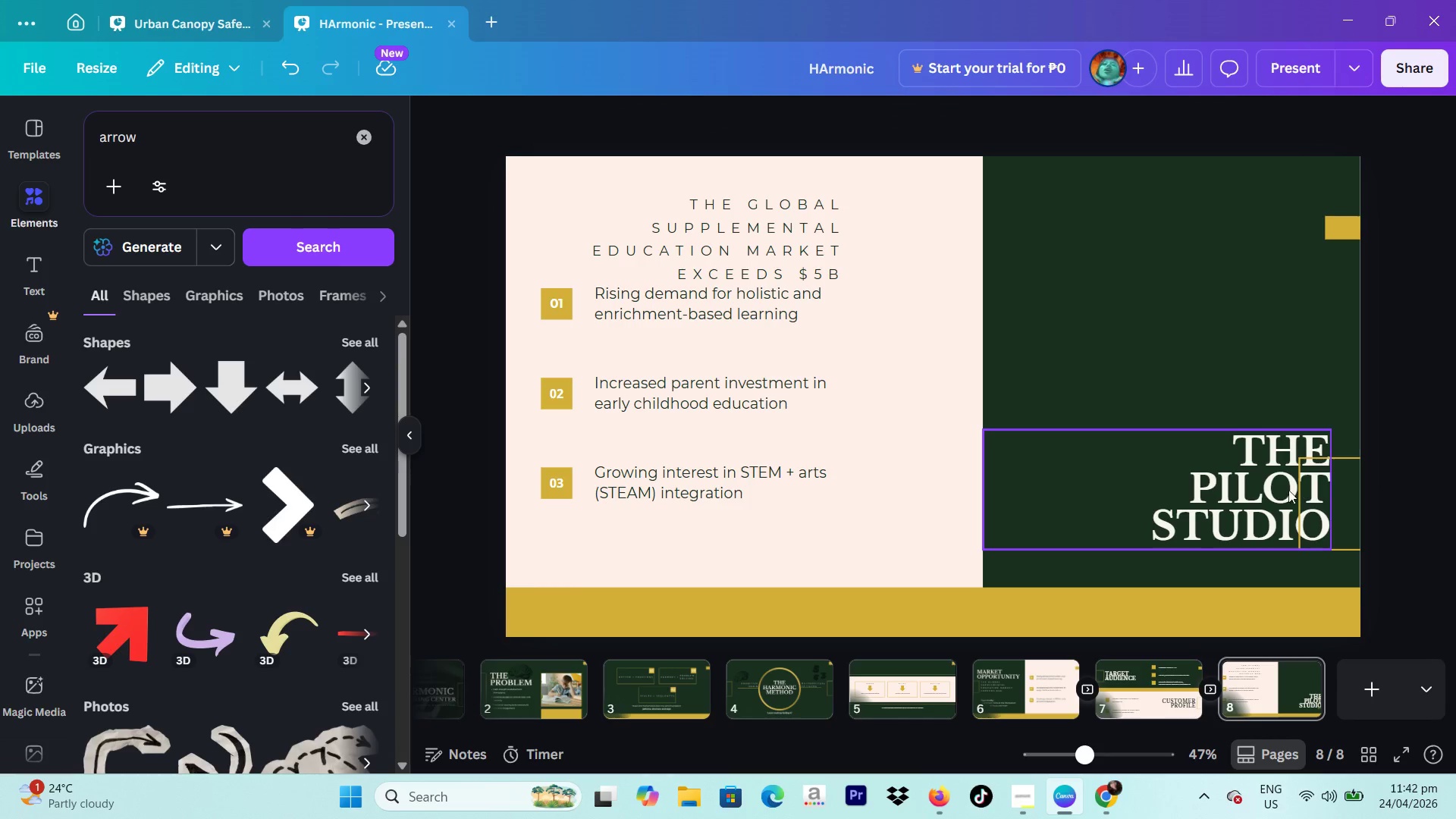 
left_click([1291, 488])
 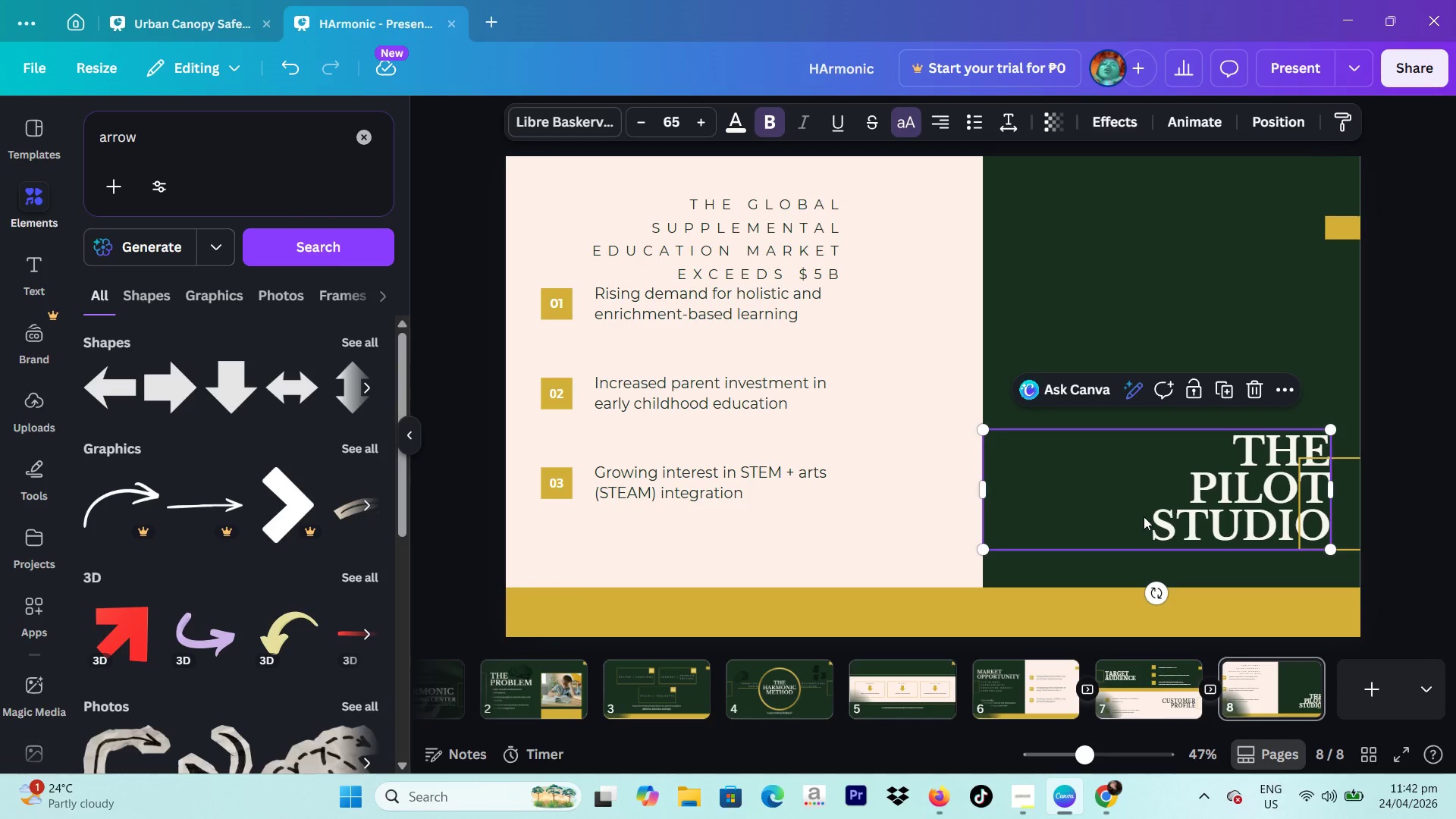 
left_click([1136, 521])
 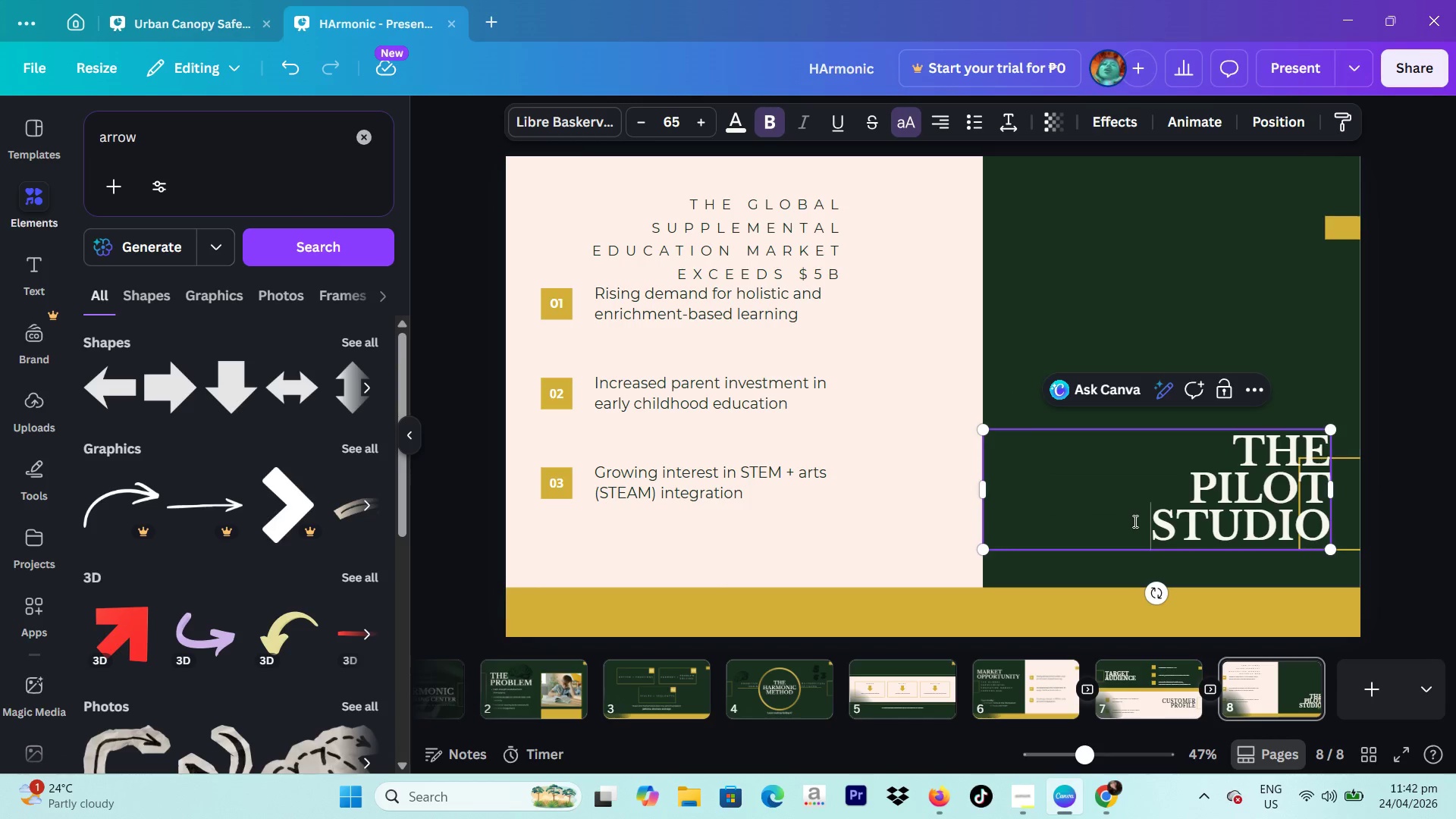 
key(Backspace)
 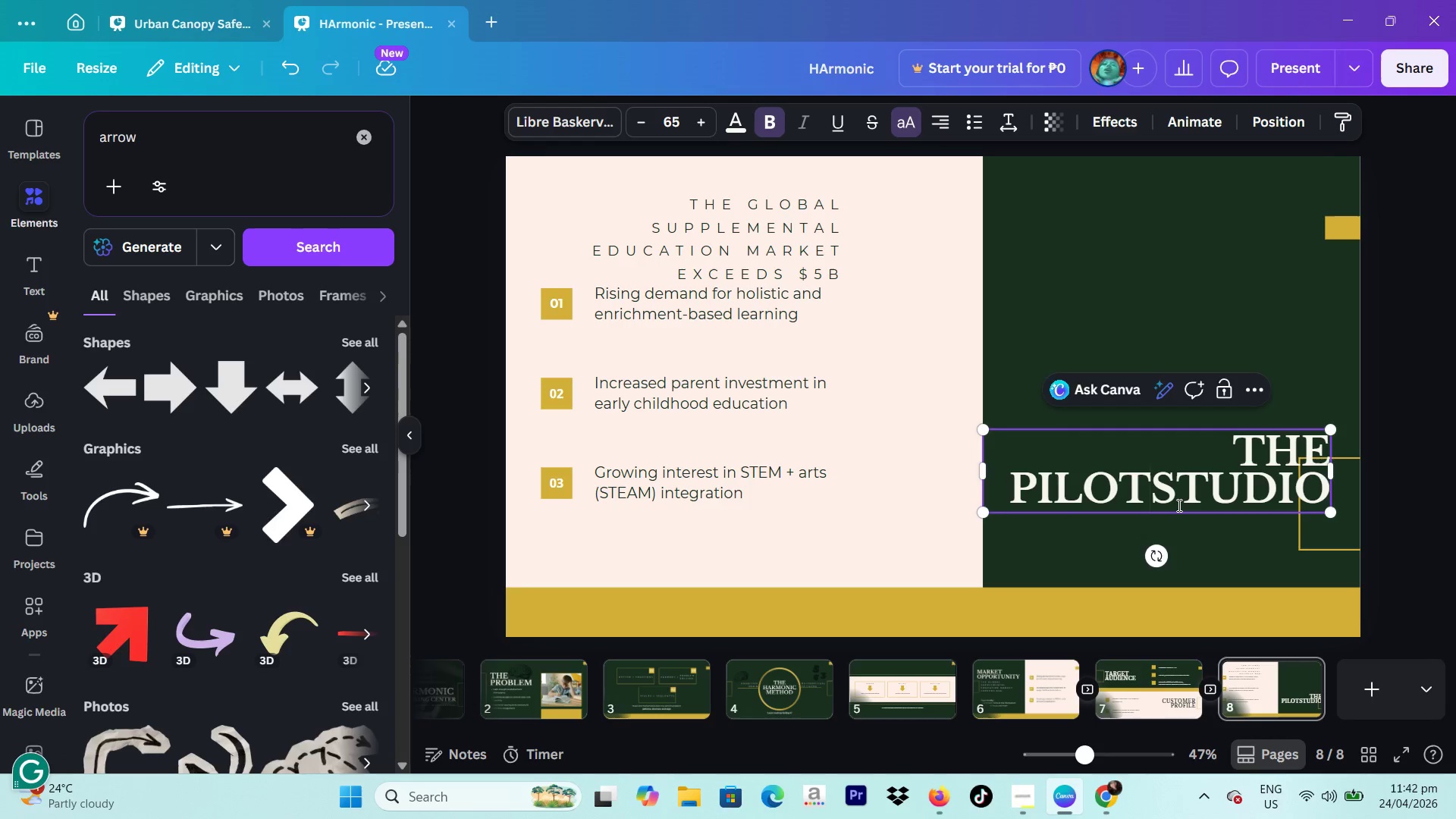 
key(Alt+AltRight)
 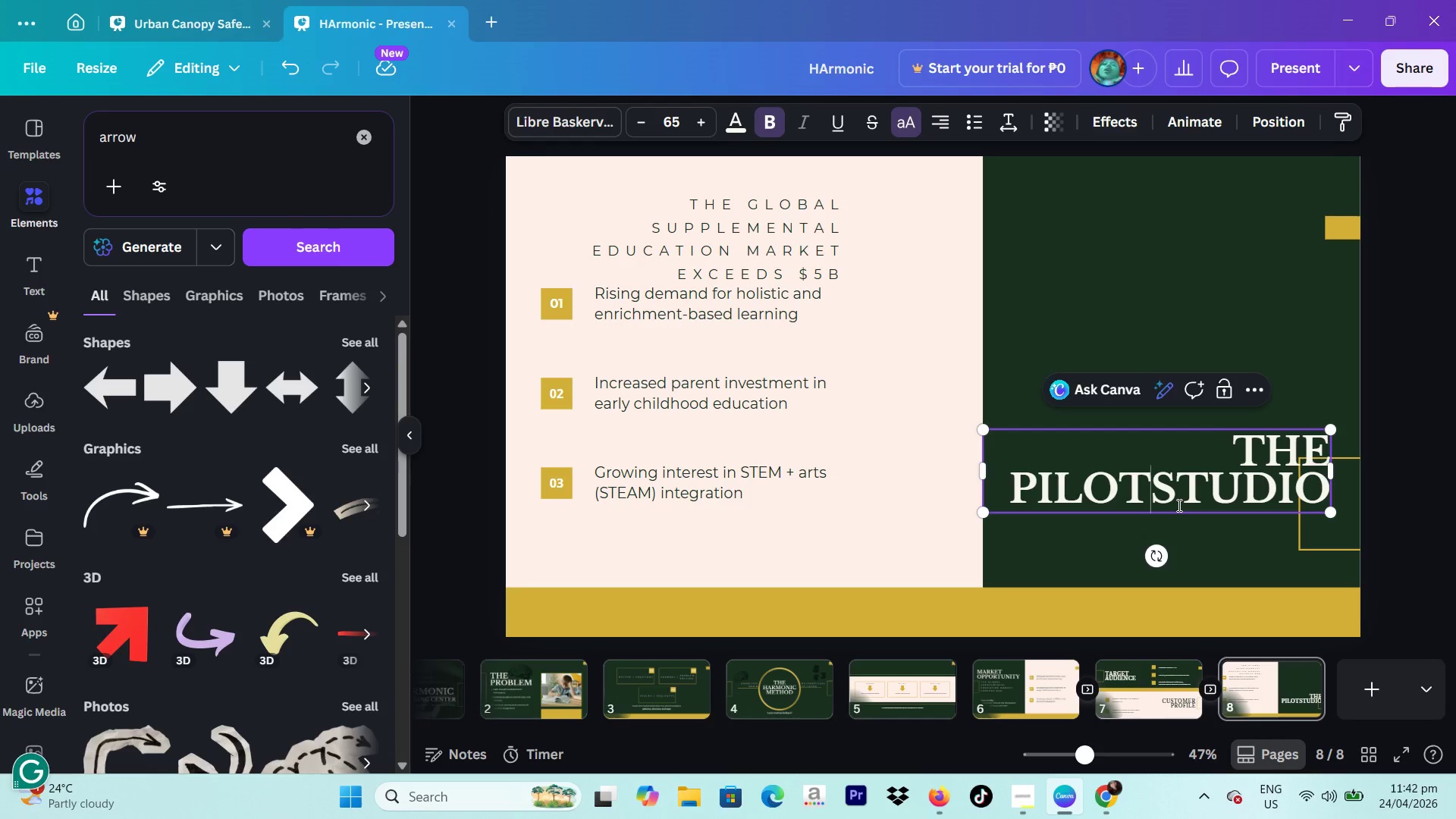 
key(Space)
 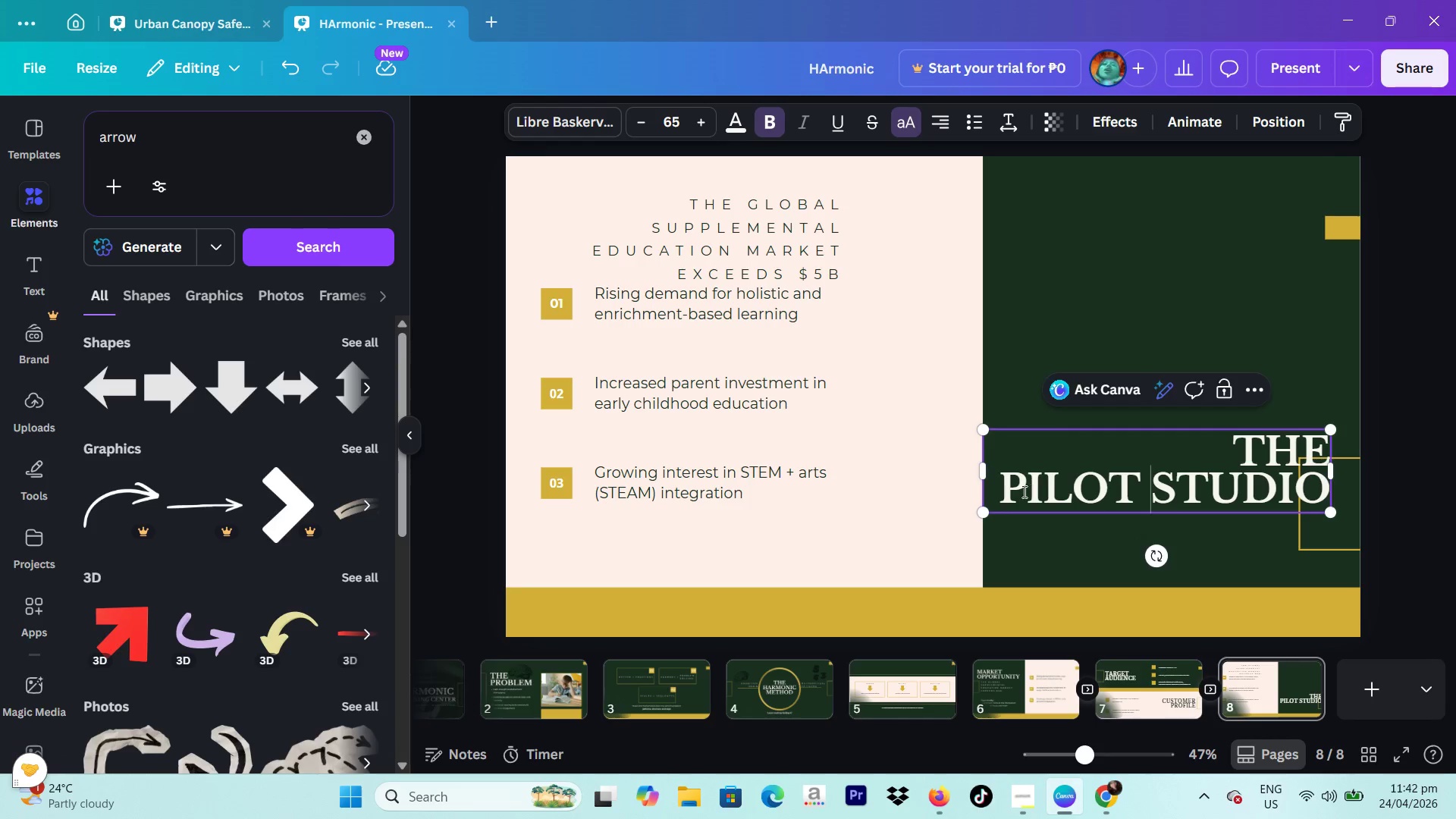 
left_click([1003, 493])
 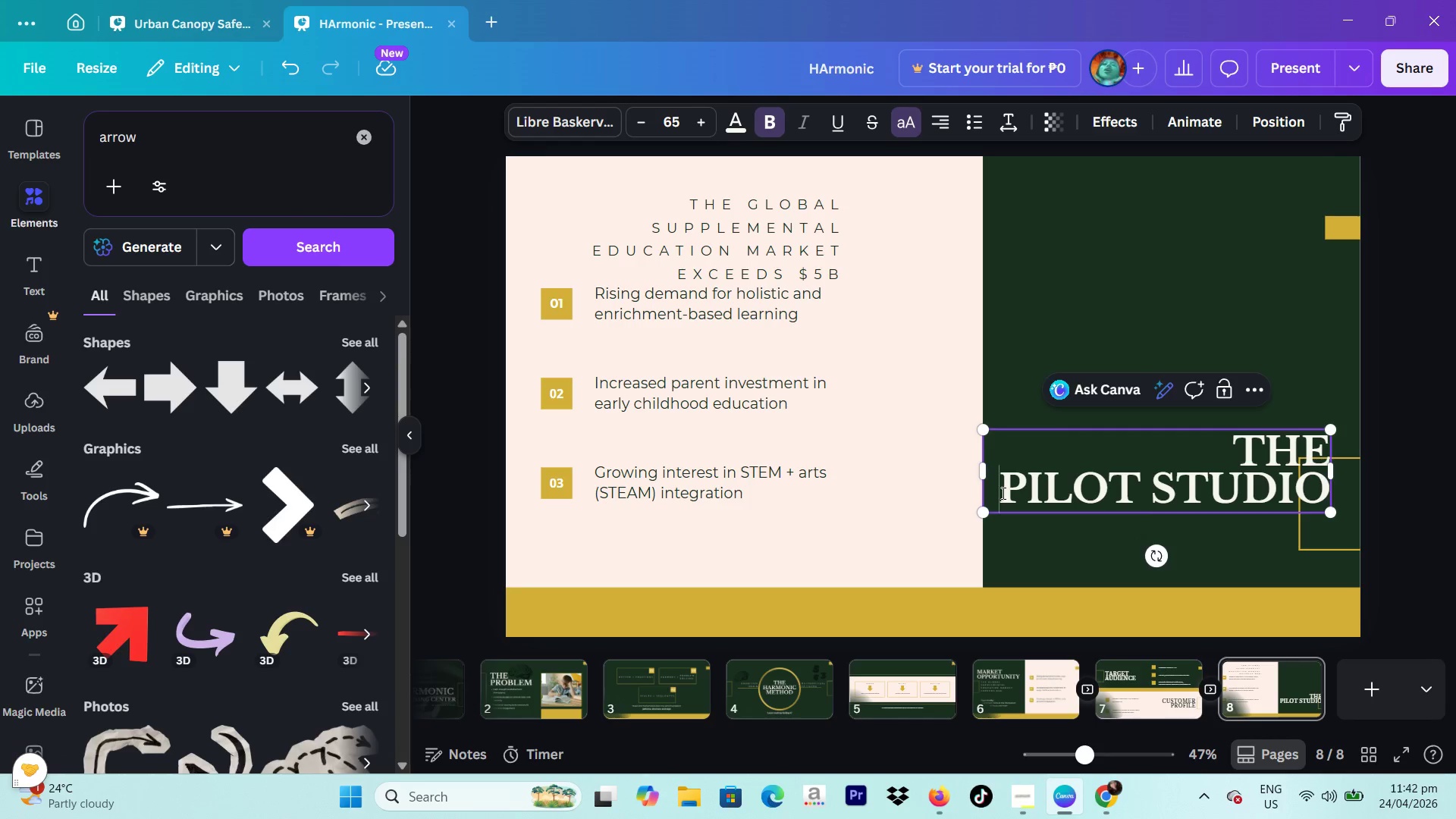 
key(Backspace)
 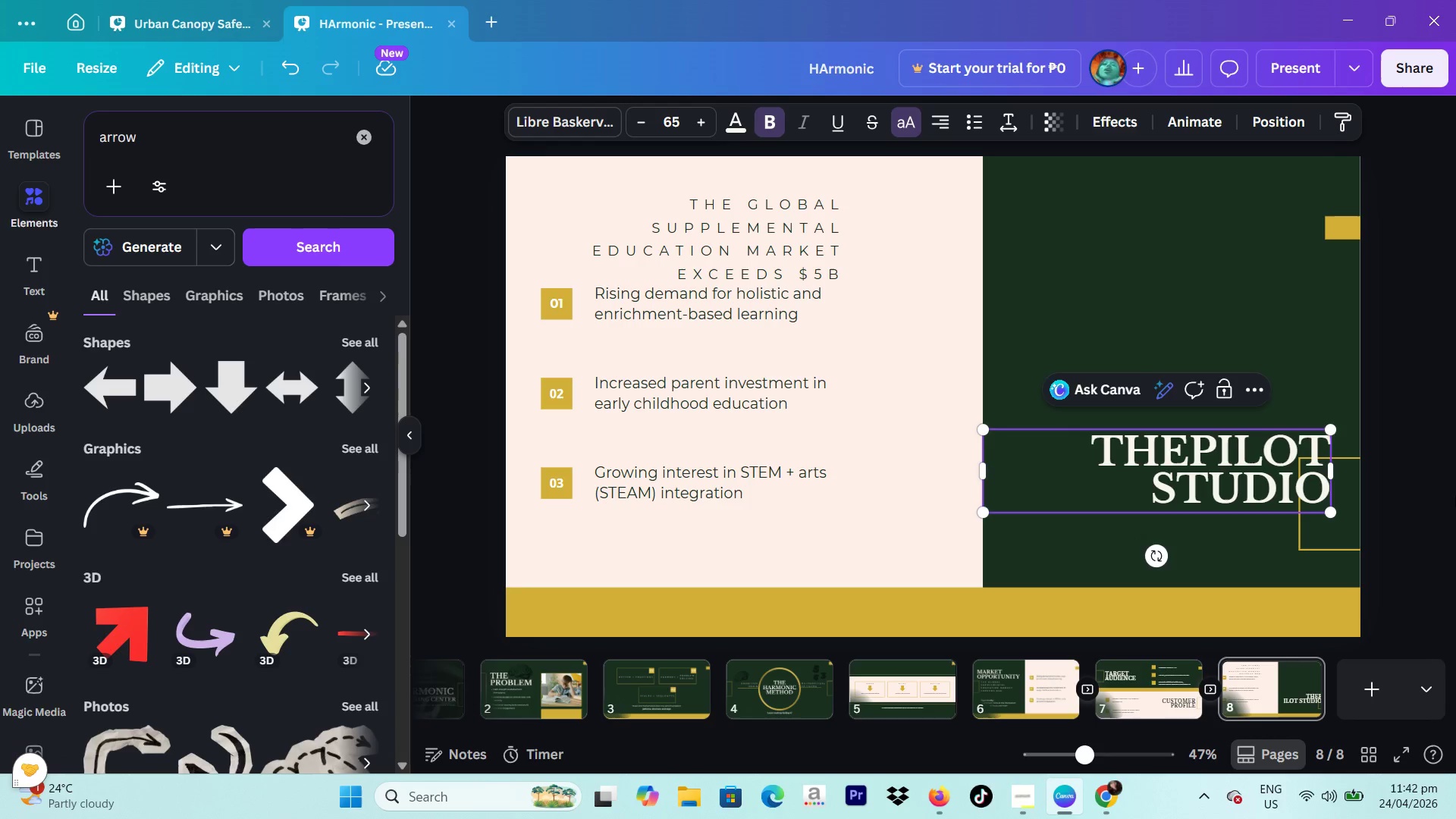 
key(Space)
 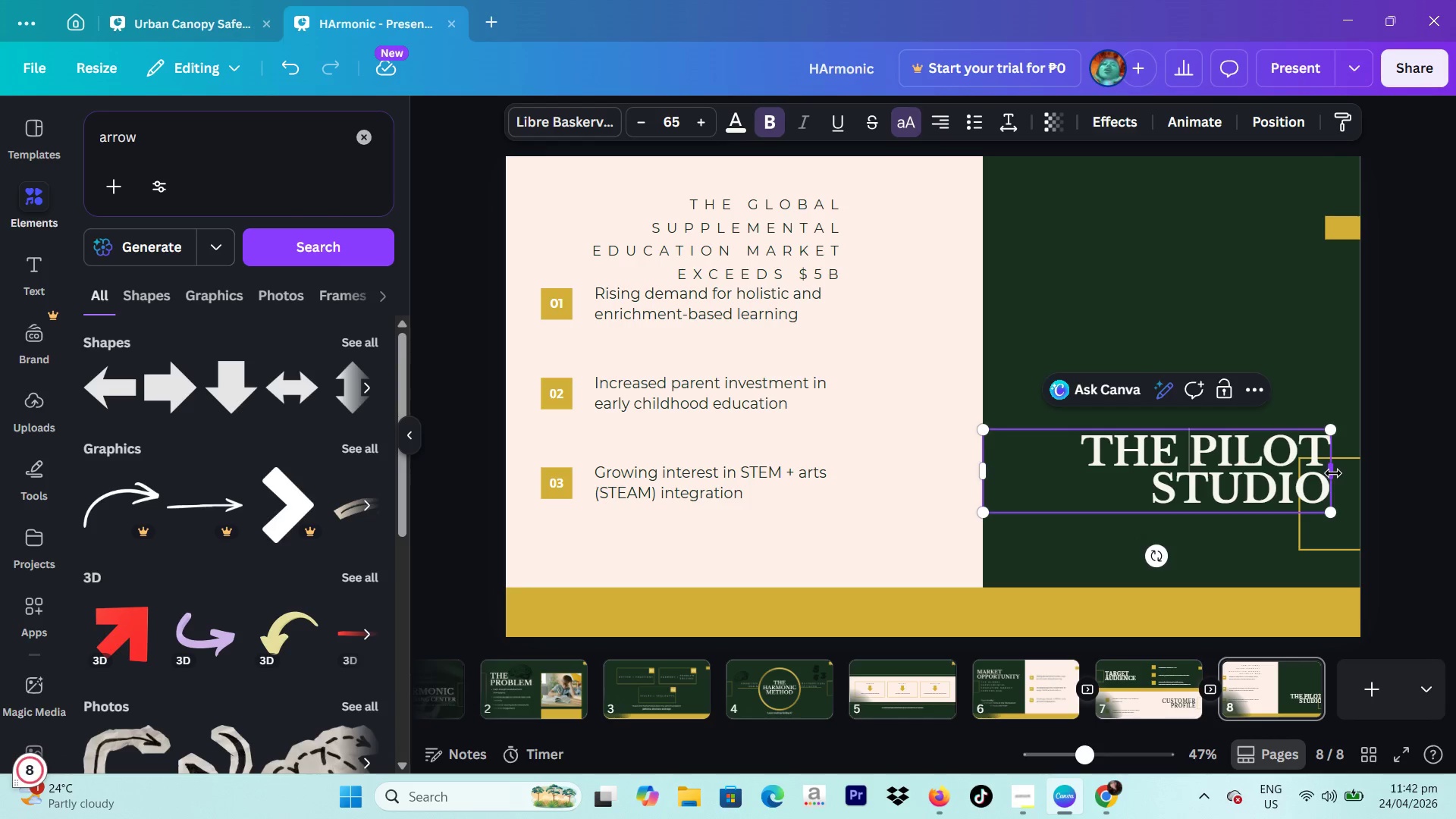 
left_click_drag(start_coordinate=[1333, 473], to_coordinate=[1305, 472])
 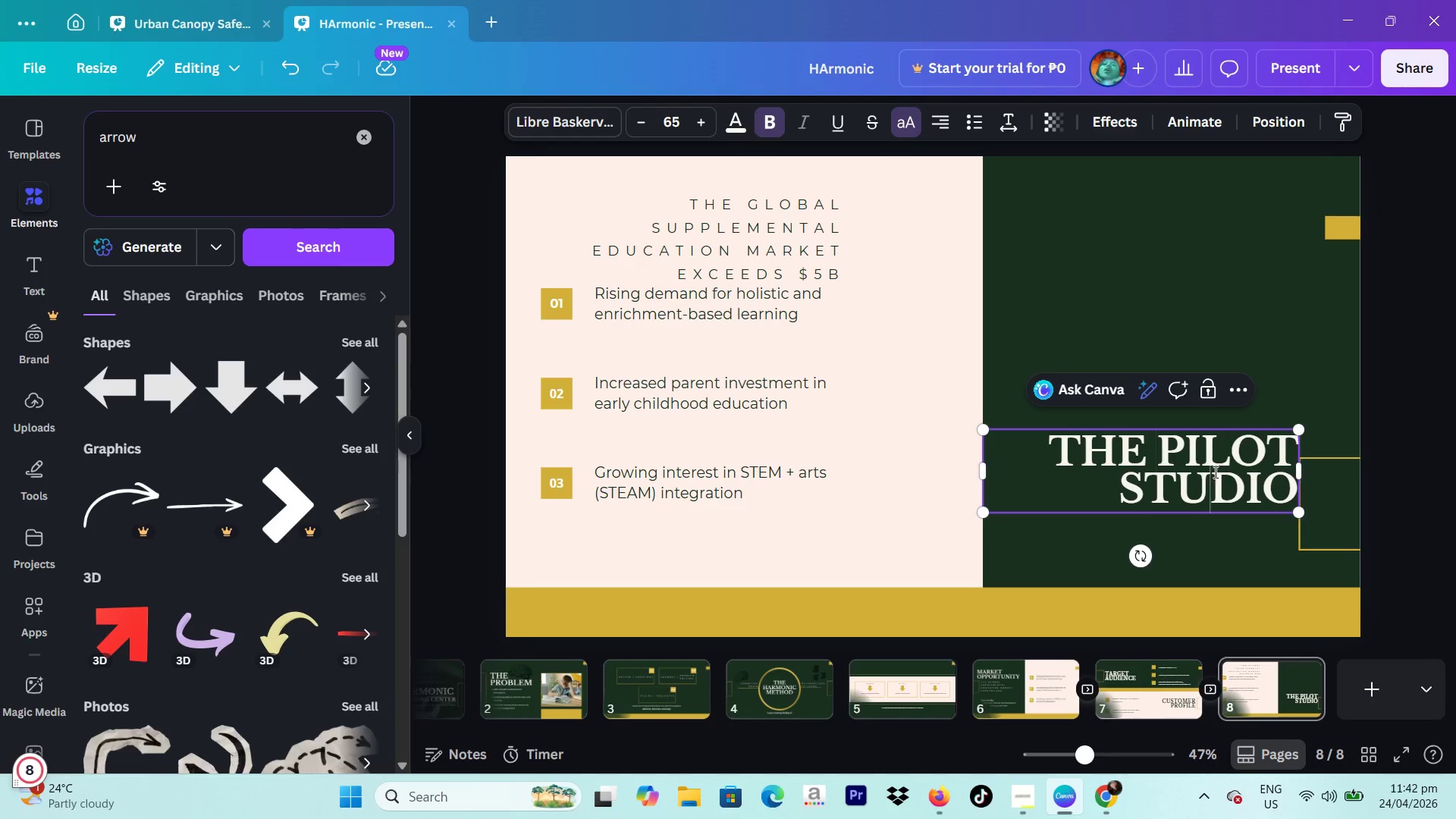 
left_click([1455, 463])
 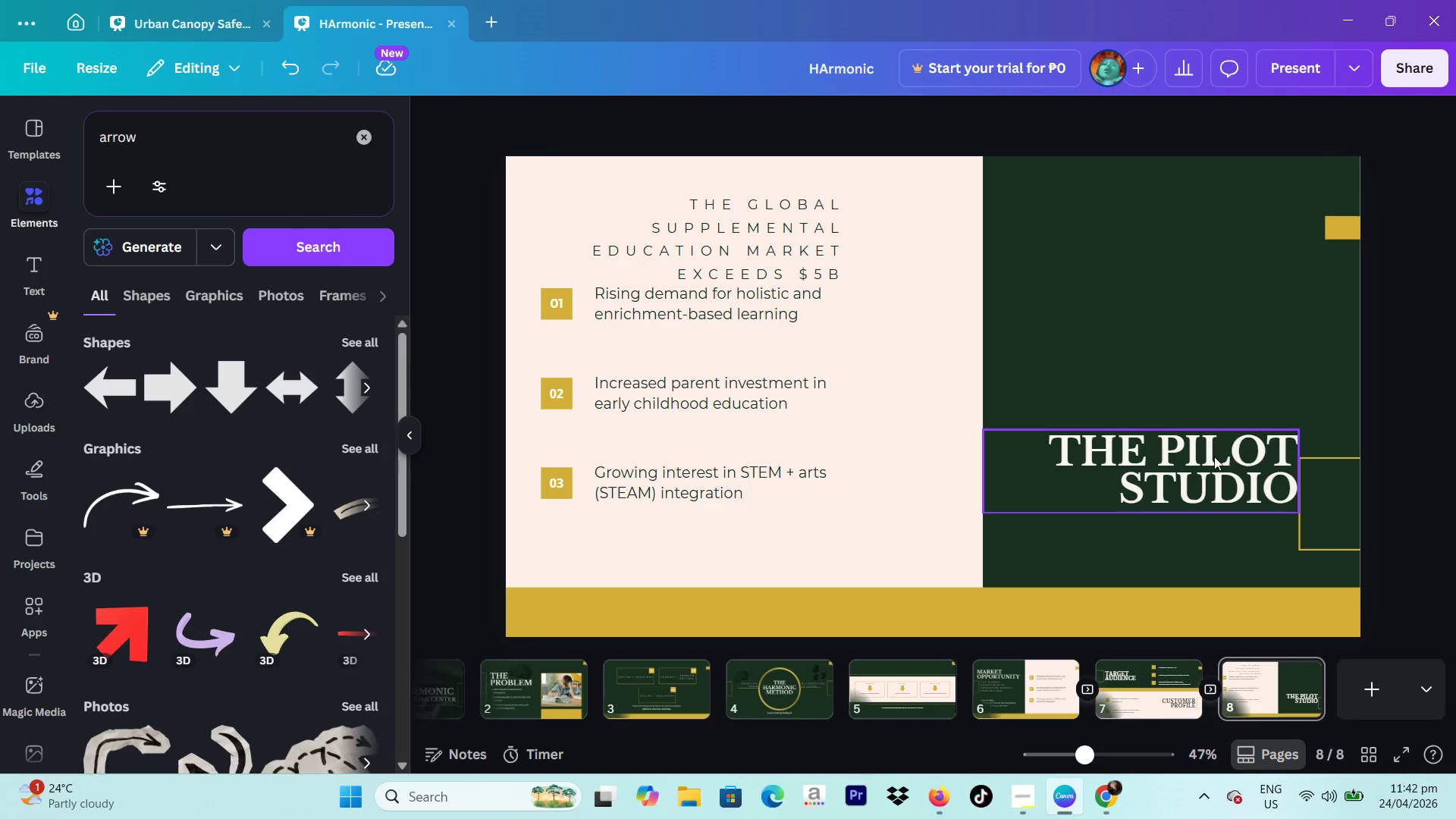 
left_click_drag(start_coordinate=[1211, 457], to_coordinate=[1204, 489])
 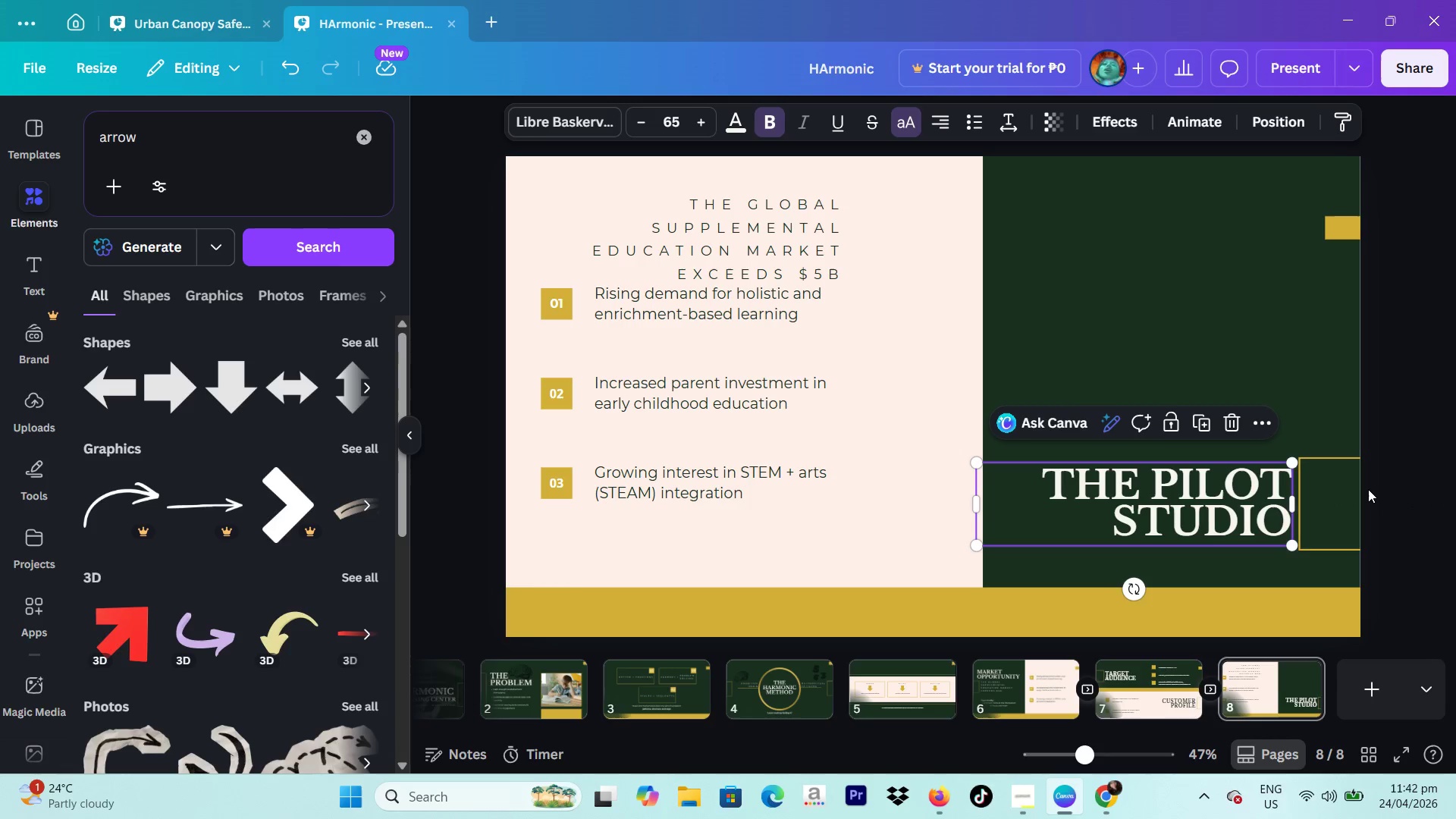 
left_click([1368, 489])
 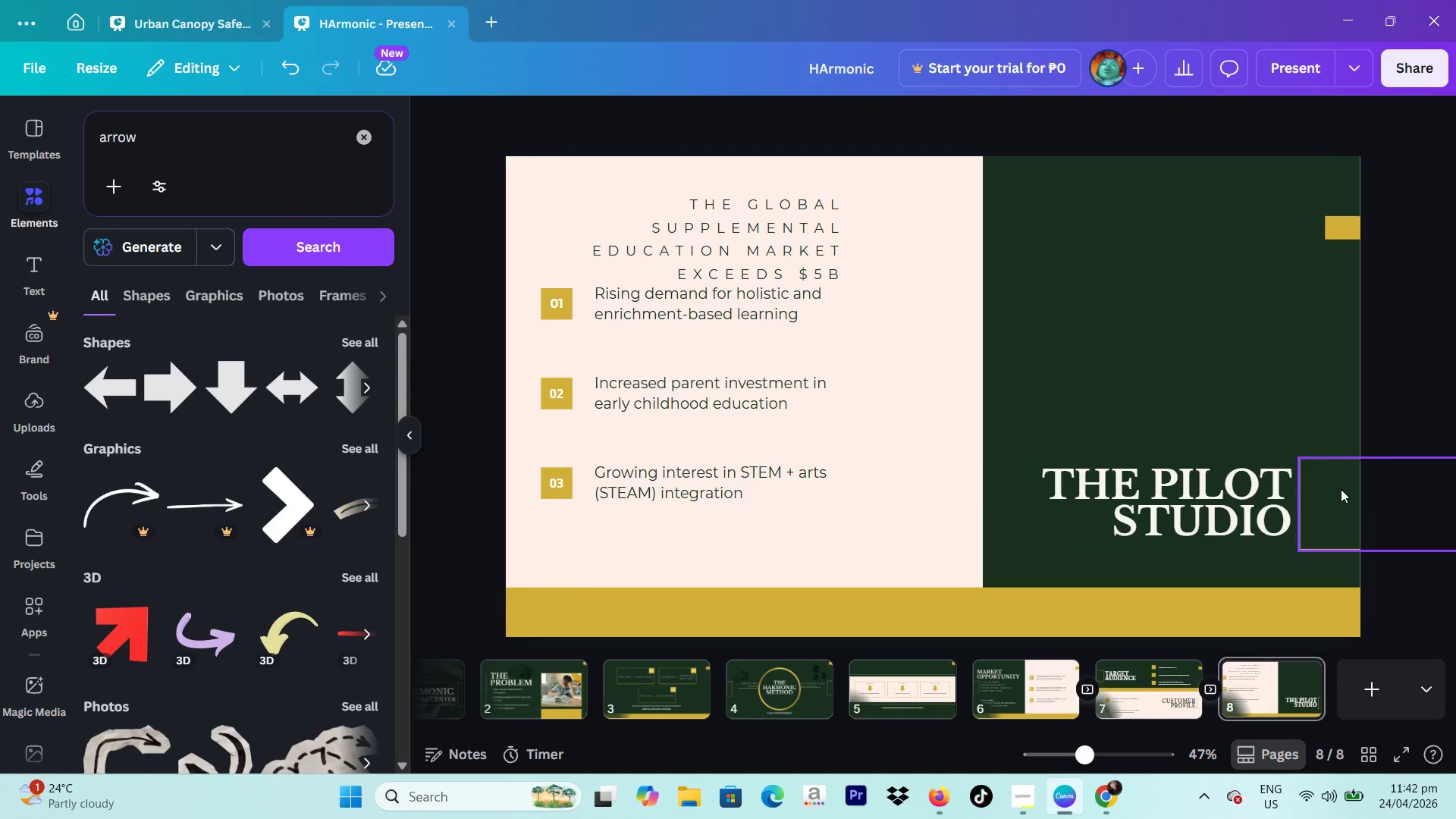 
left_click_drag(start_coordinate=[1341, 489], to_coordinate=[1353, 489])
 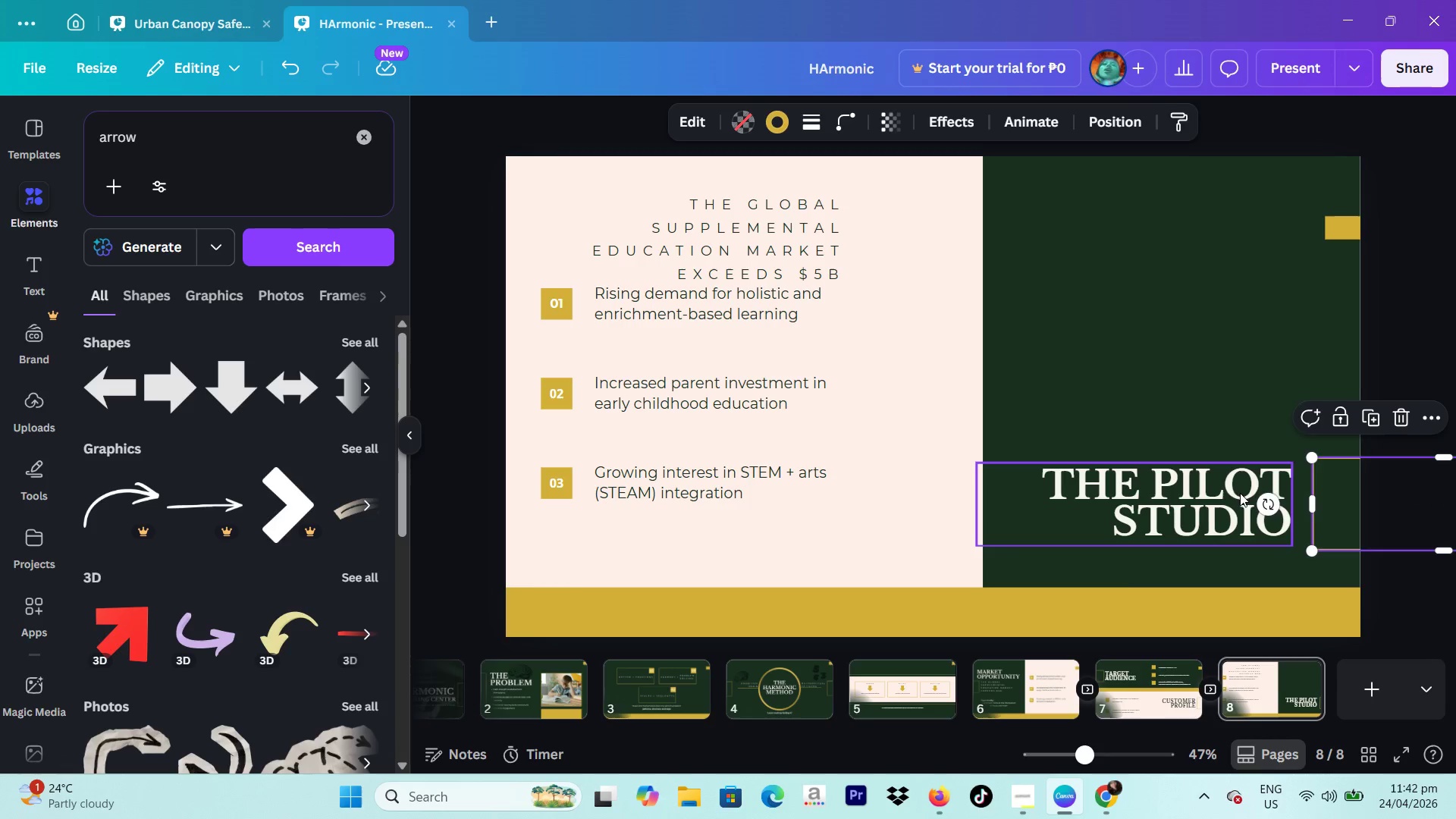 
left_click_drag(start_coordinate=[1229, 494], to_coordinate=[1237, 494])
 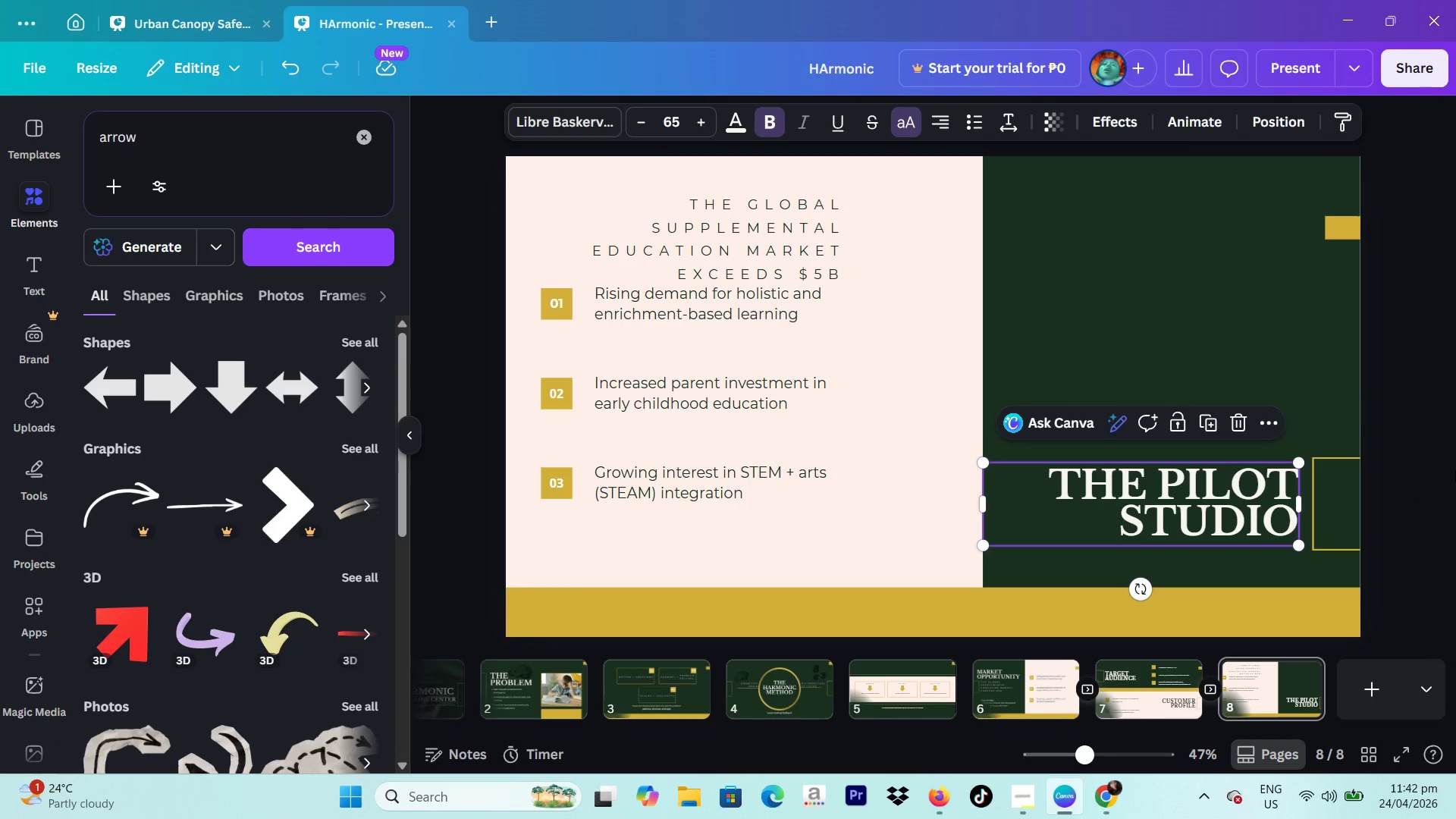 
left_click([1455, 470])
 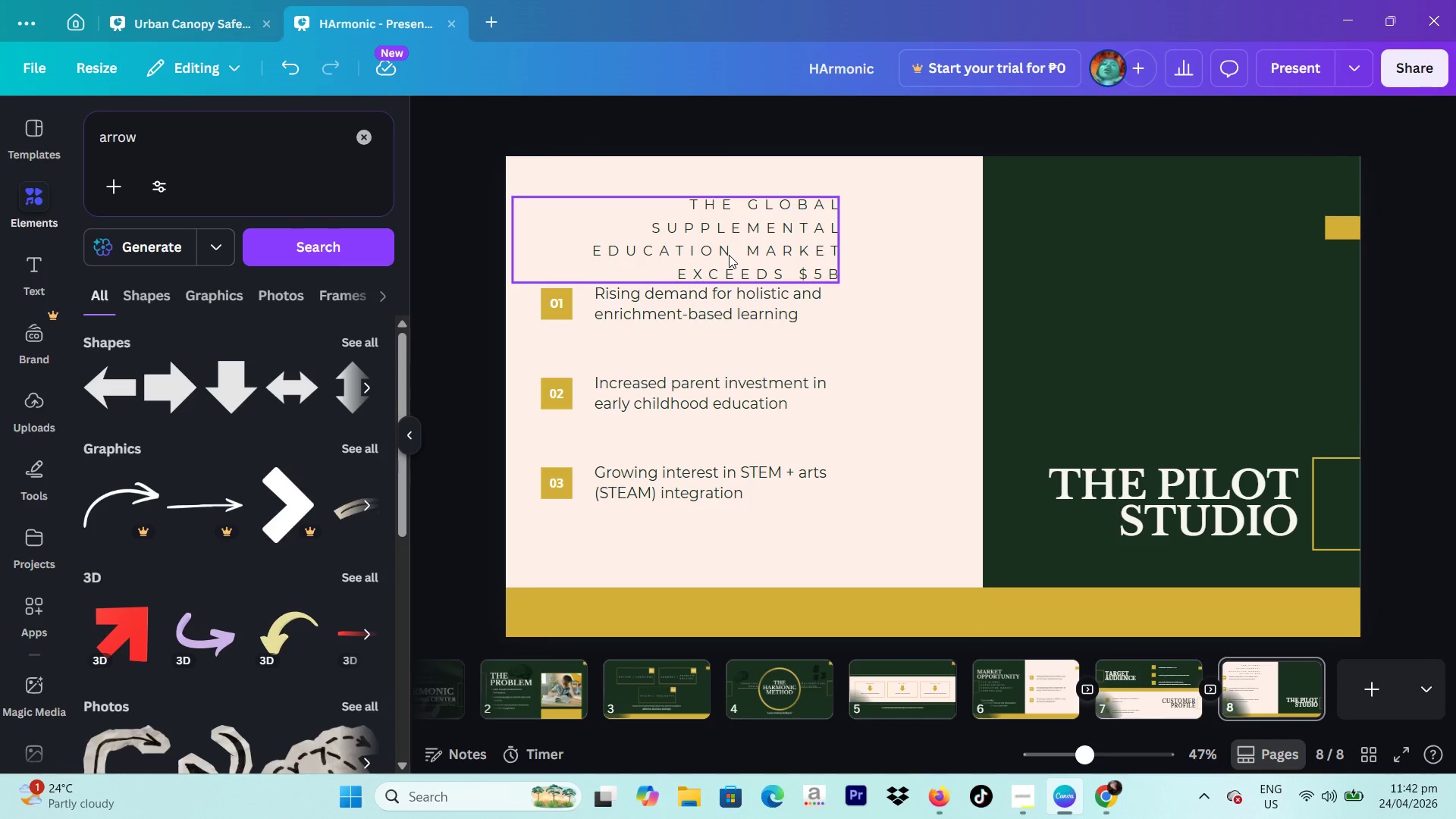 
wait(5.27)
 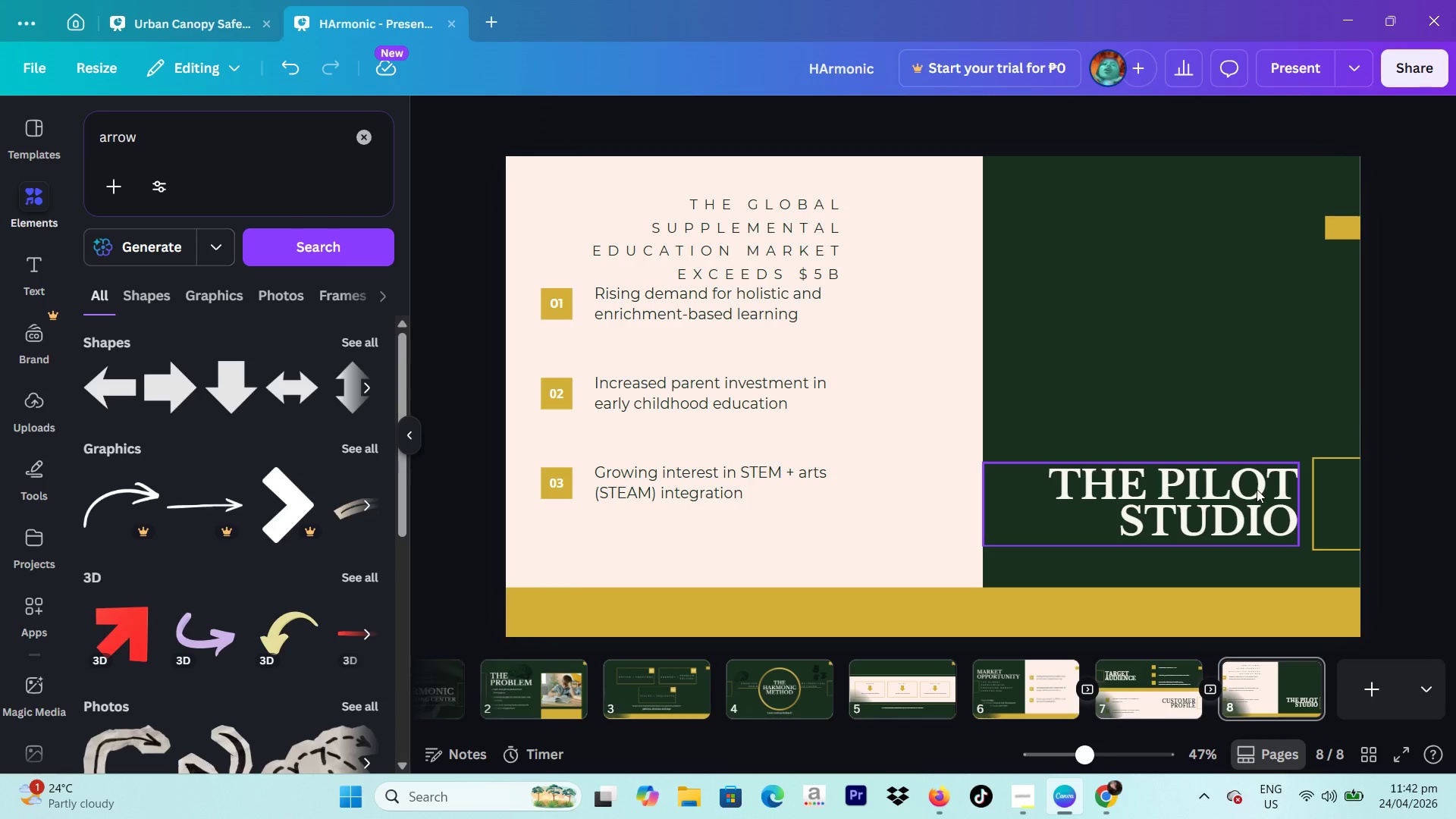 
left_click([729, 253])
 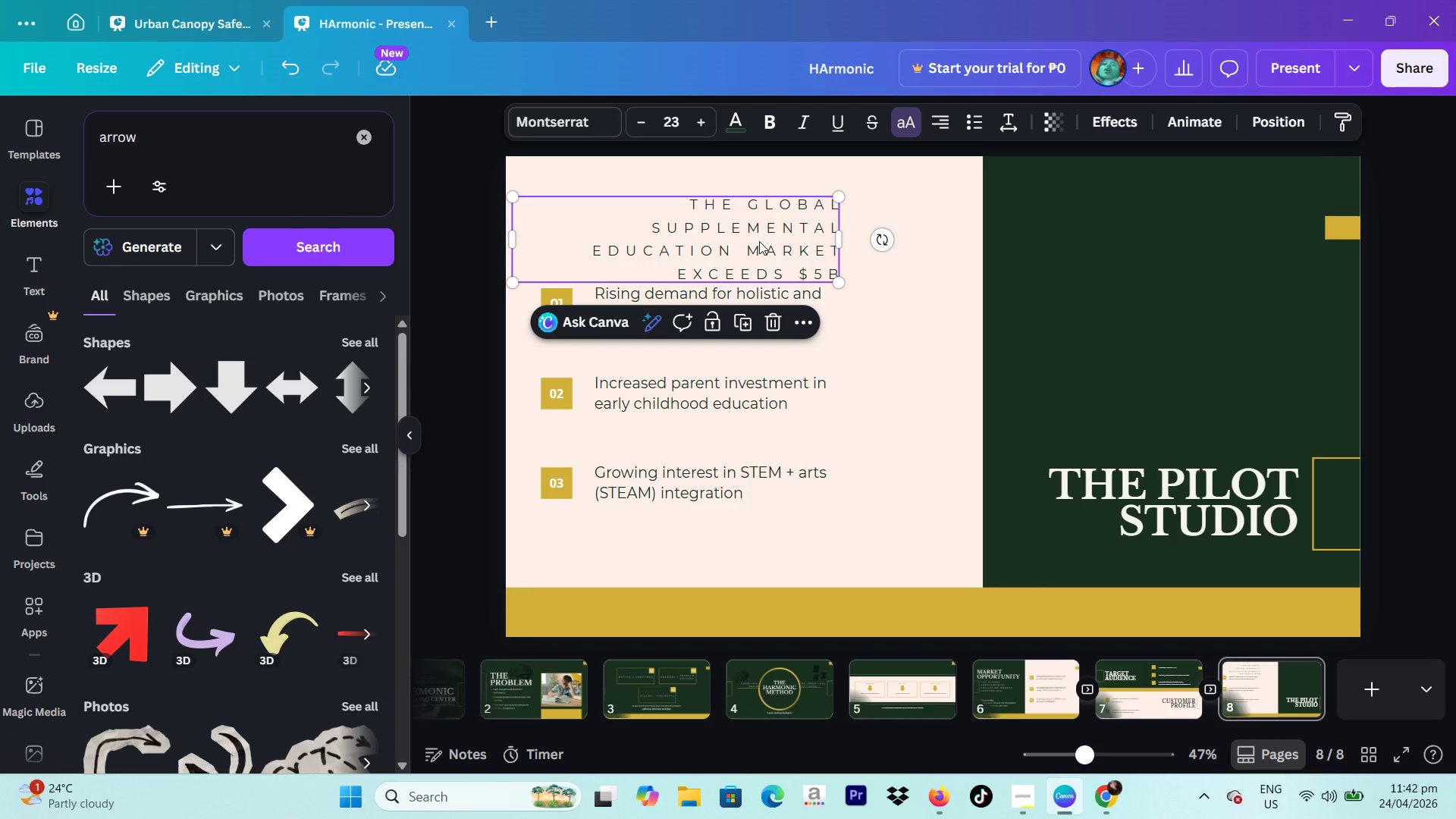 
left_click_drag(start_coordinate=[759, 241], to_coordinate=[840, 209])
 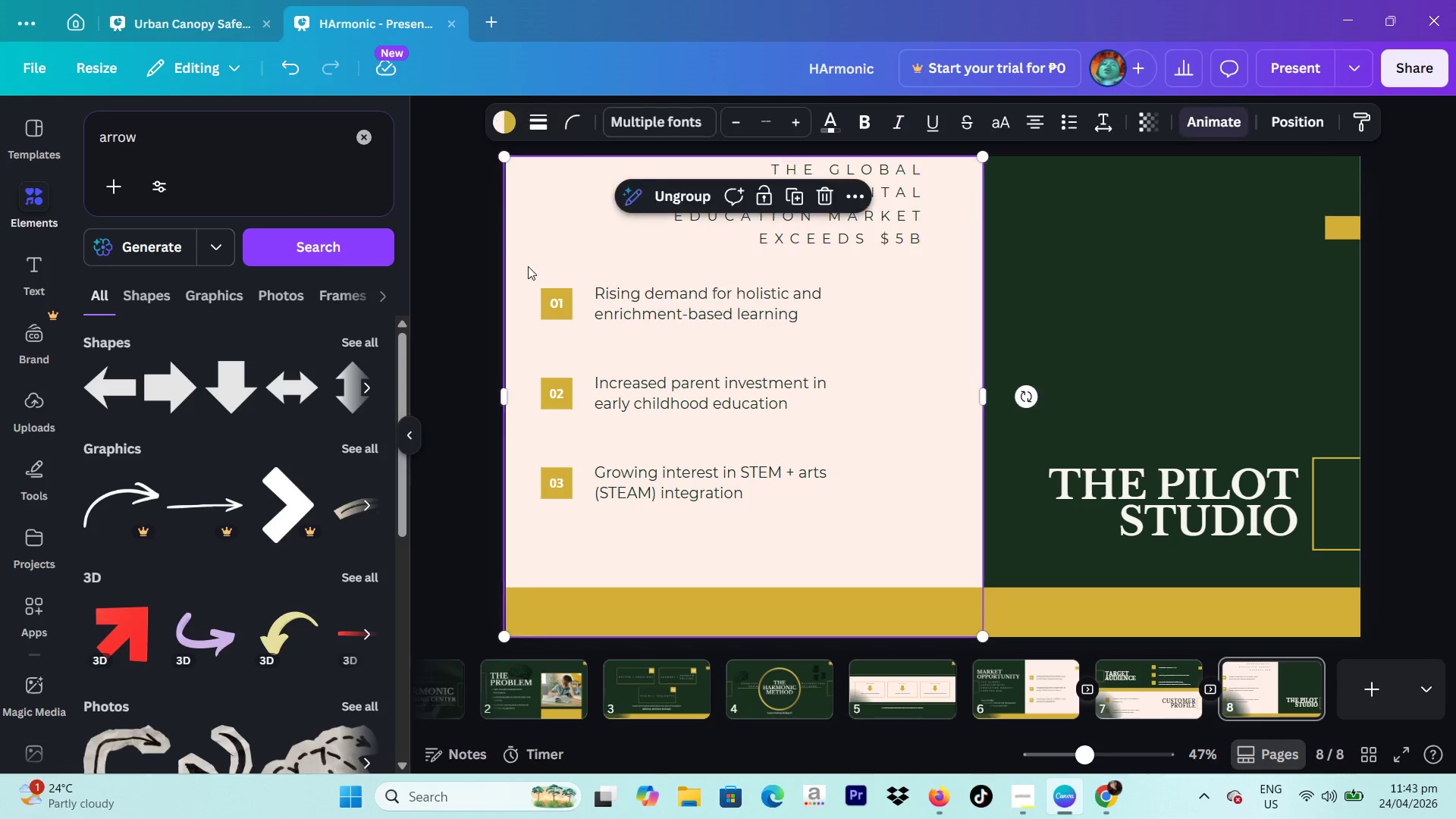 
left_click_drag(start_coordinate=[528, 266], to_coordinate=[639, 322])
 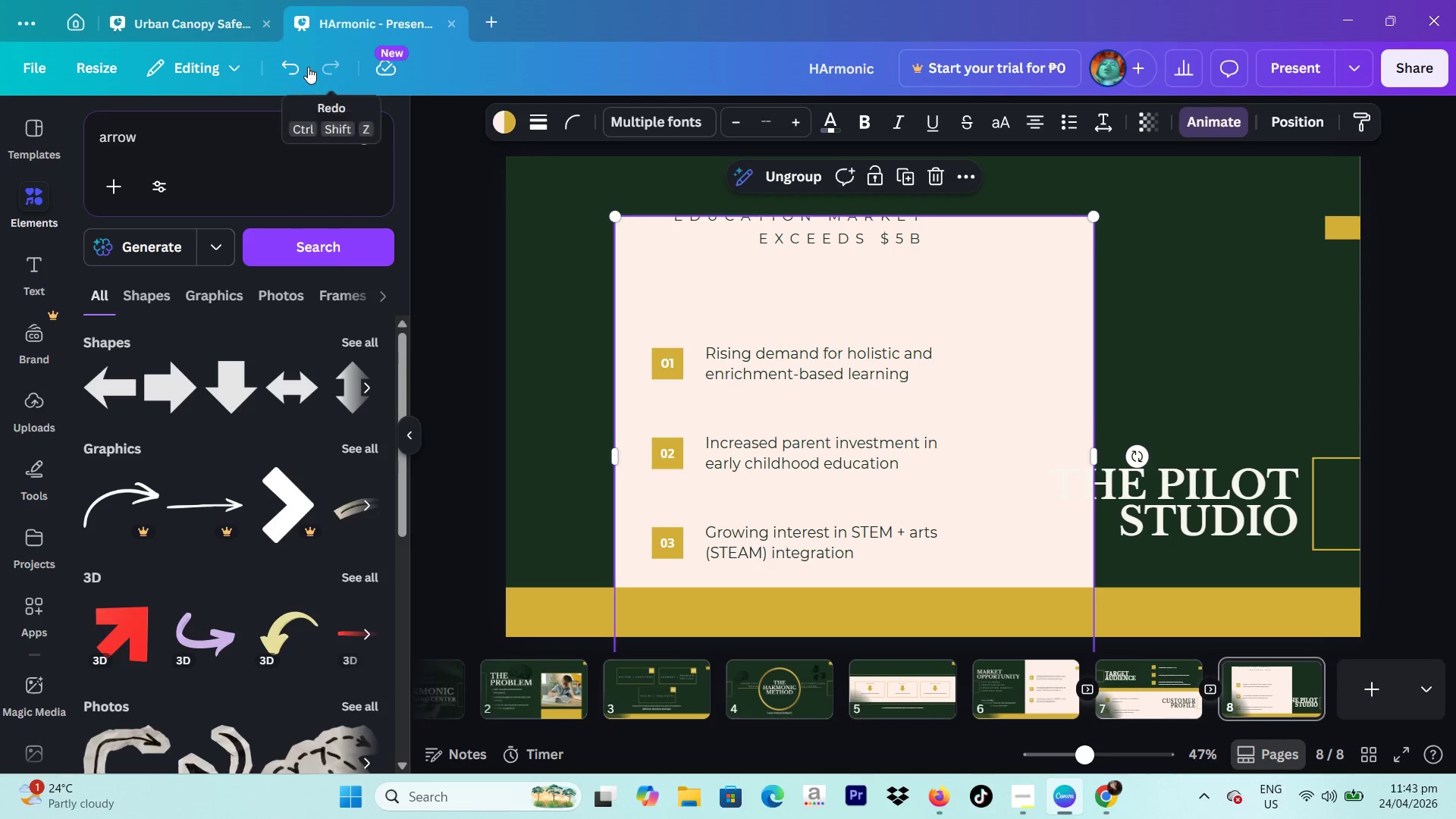 
left_click([298, 68])
 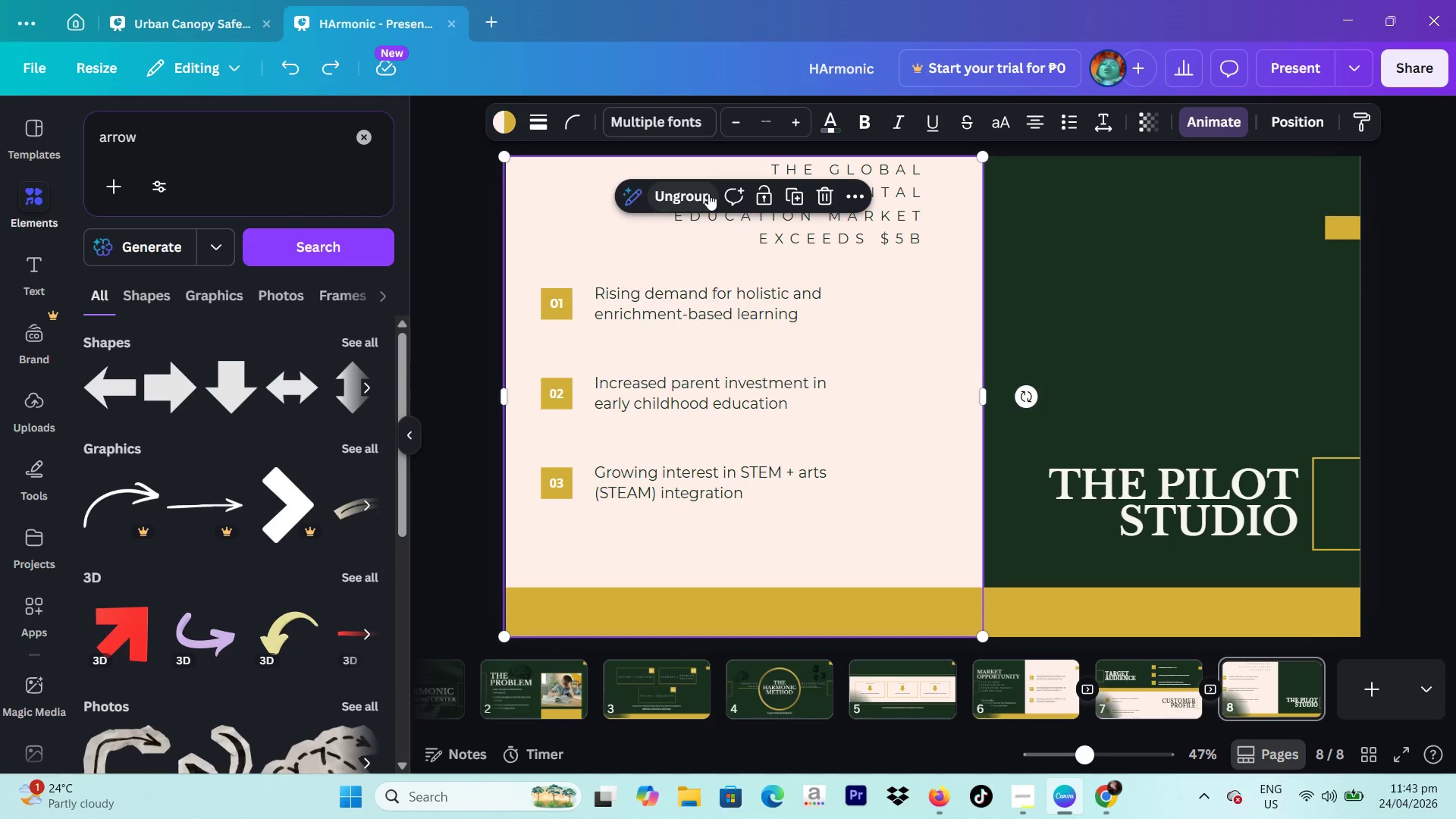 
left_click([671, 193])
 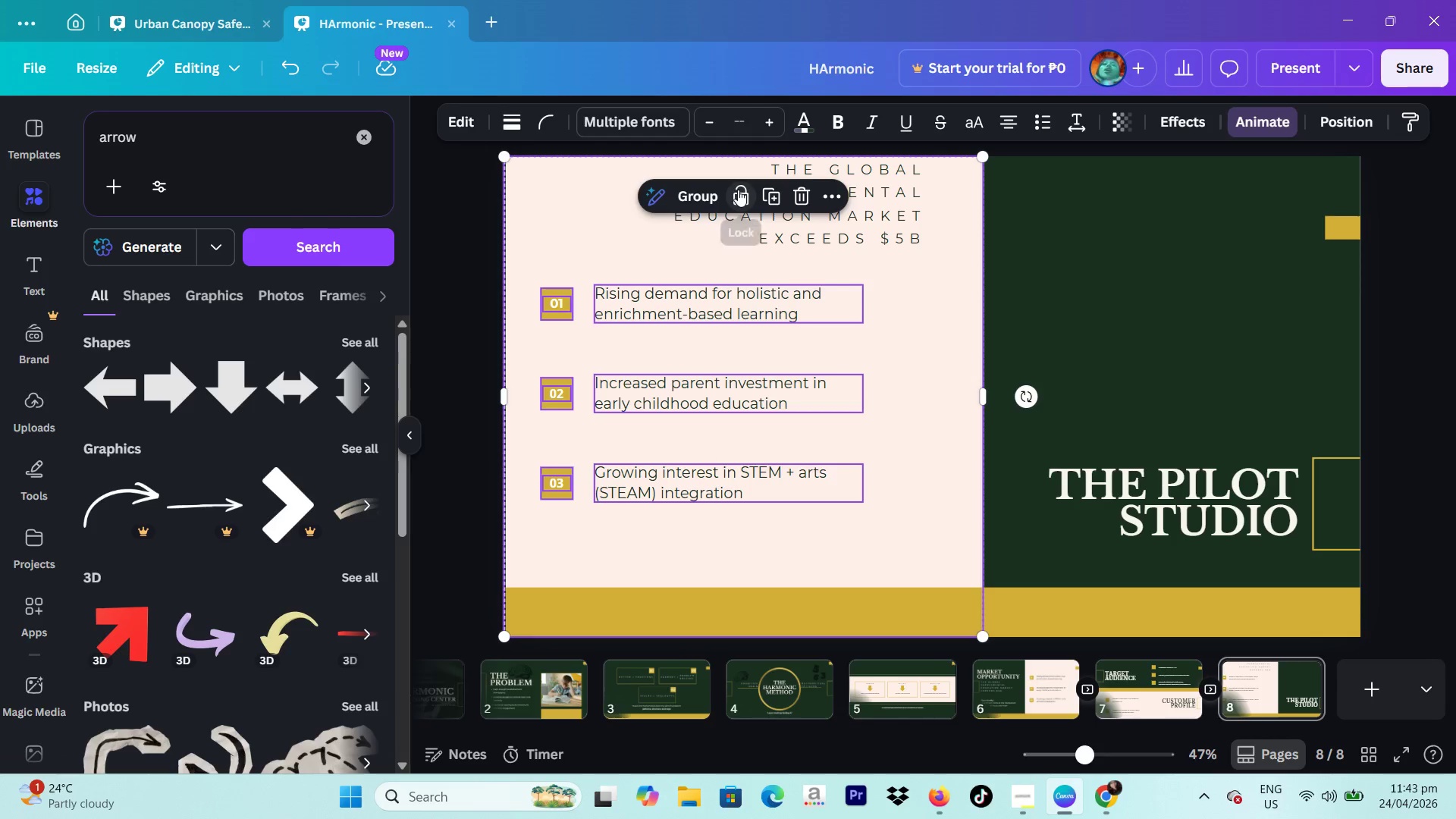 
left_click([586, 221])
 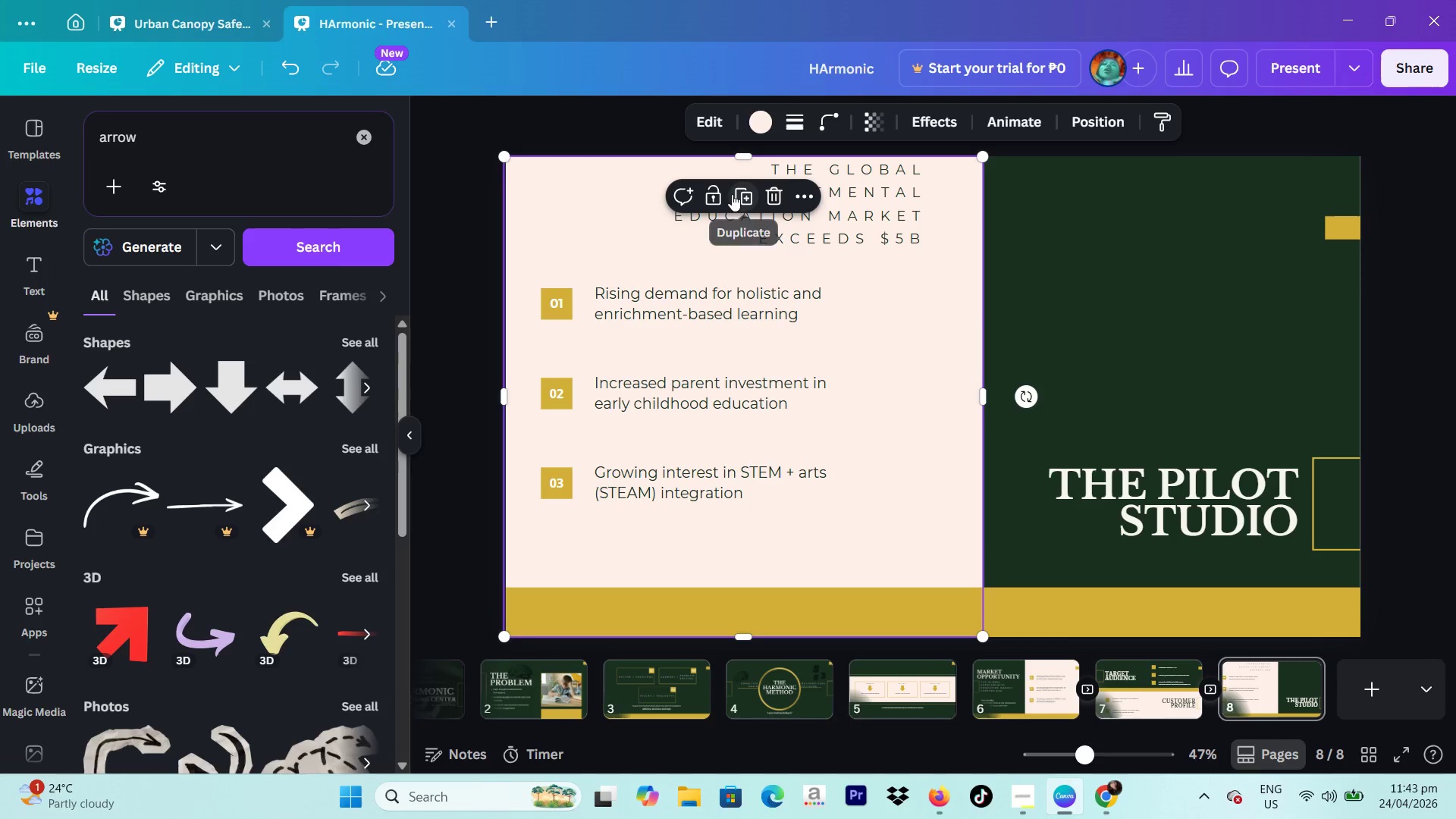 
left_click([711, 194])
 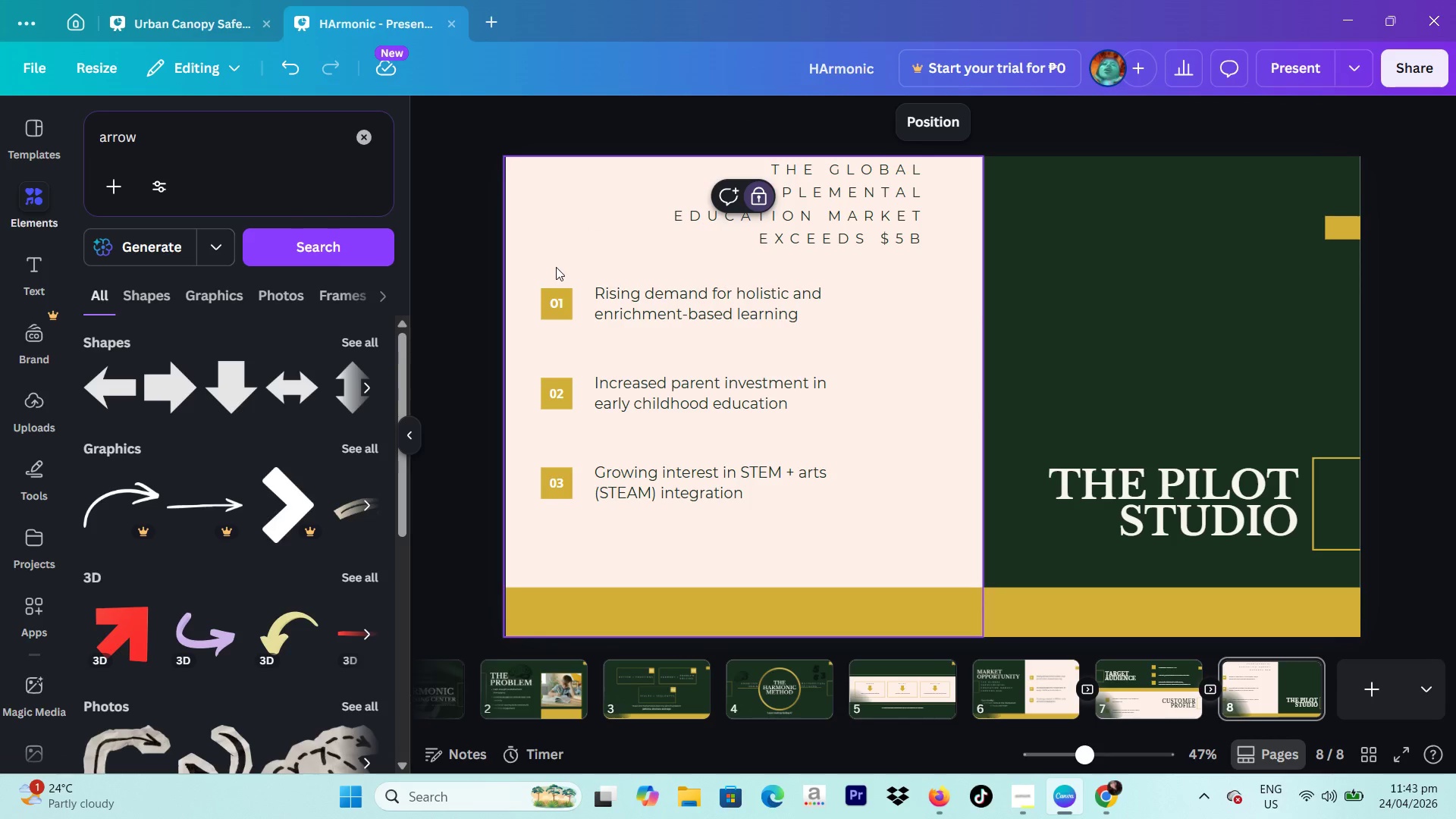 
left_click_drag(start_coordinate=[556, 267], to_coordinate=[726, 518])
 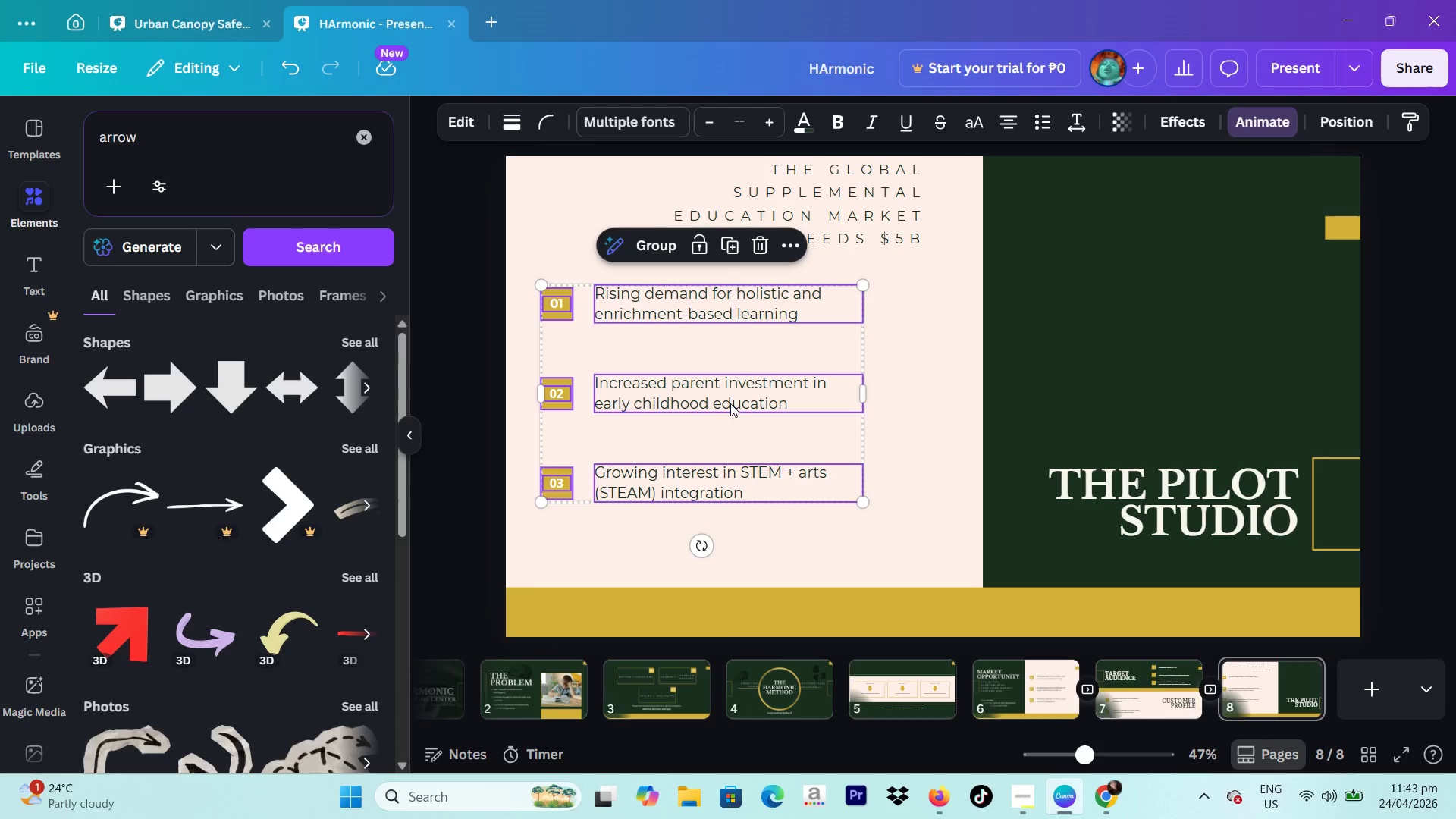 
left_click_drag(start_coordinate=[731, 403], to_coordinate=[777, 406])
 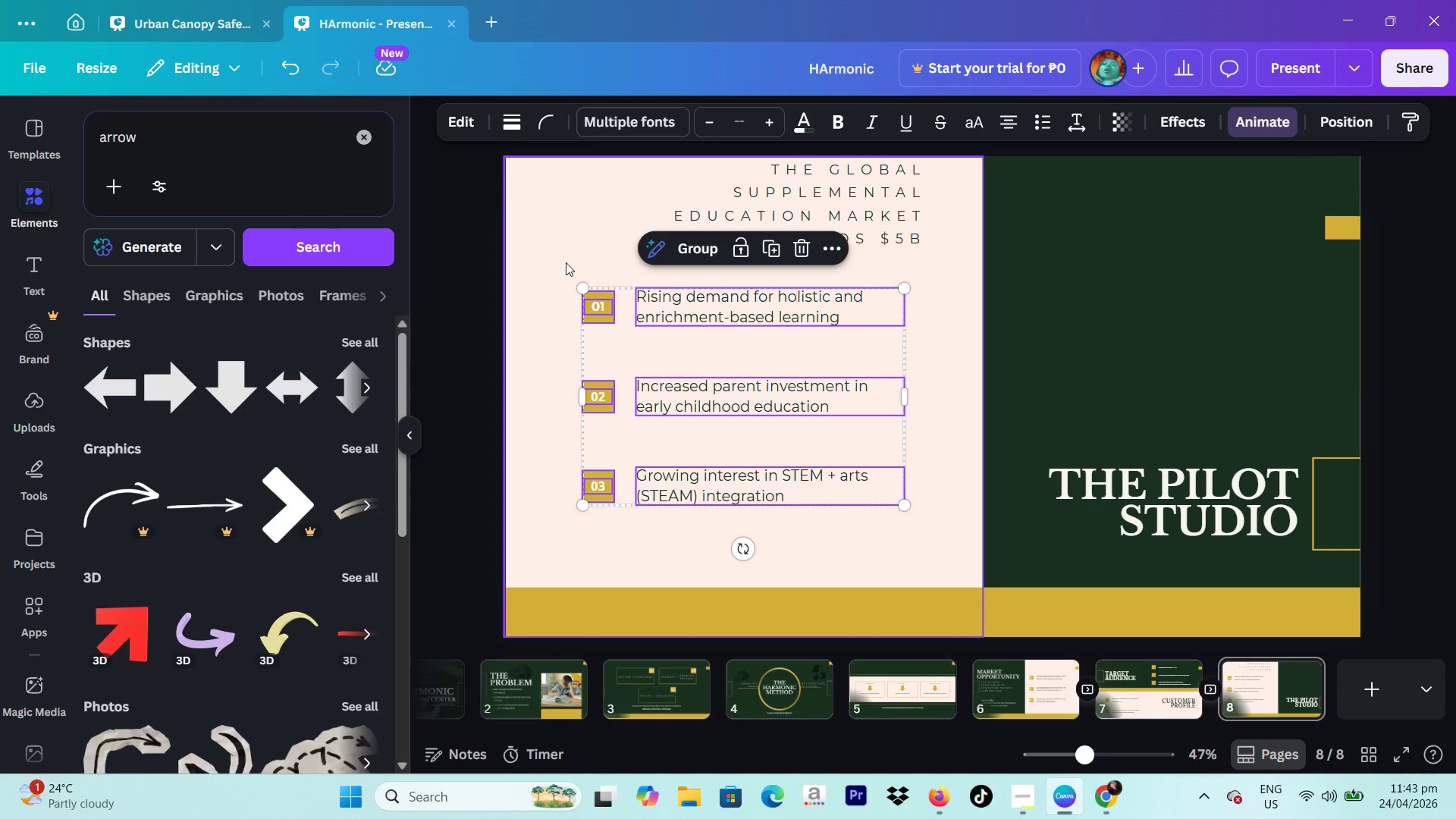 
left_click([566, 262])
 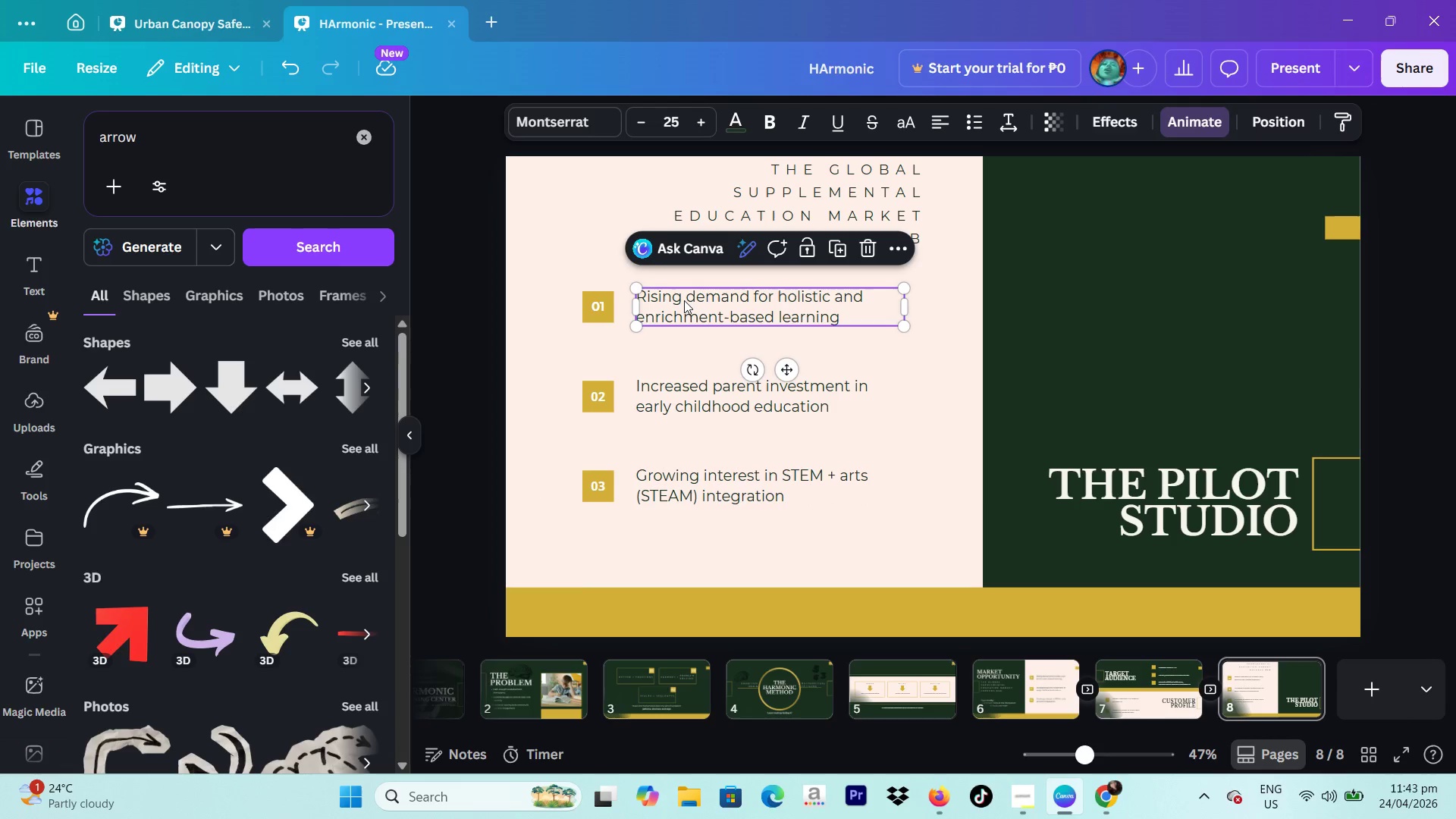 
double_click([684, 300])
 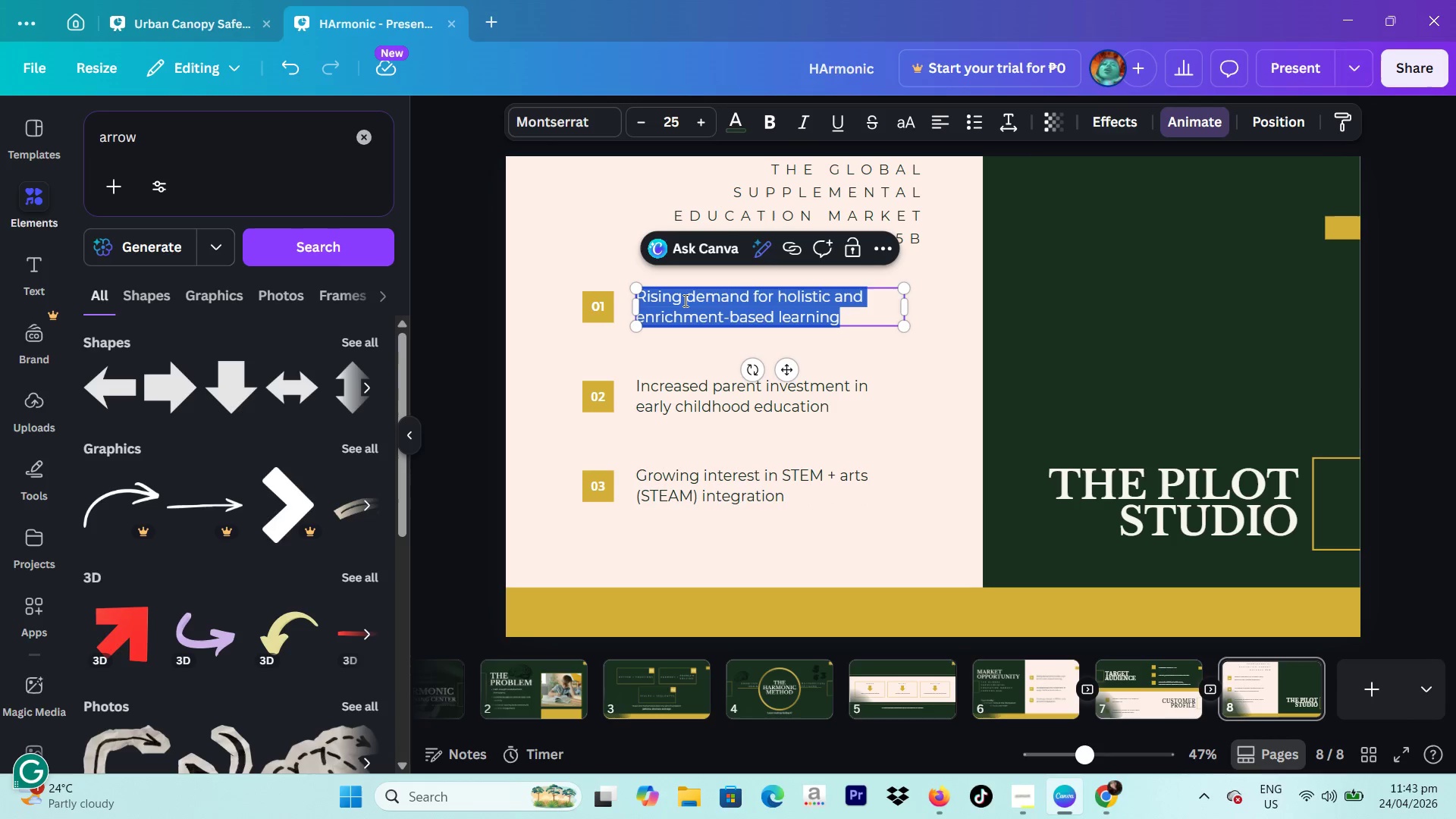 
type(Boutique, design-forward learning)
 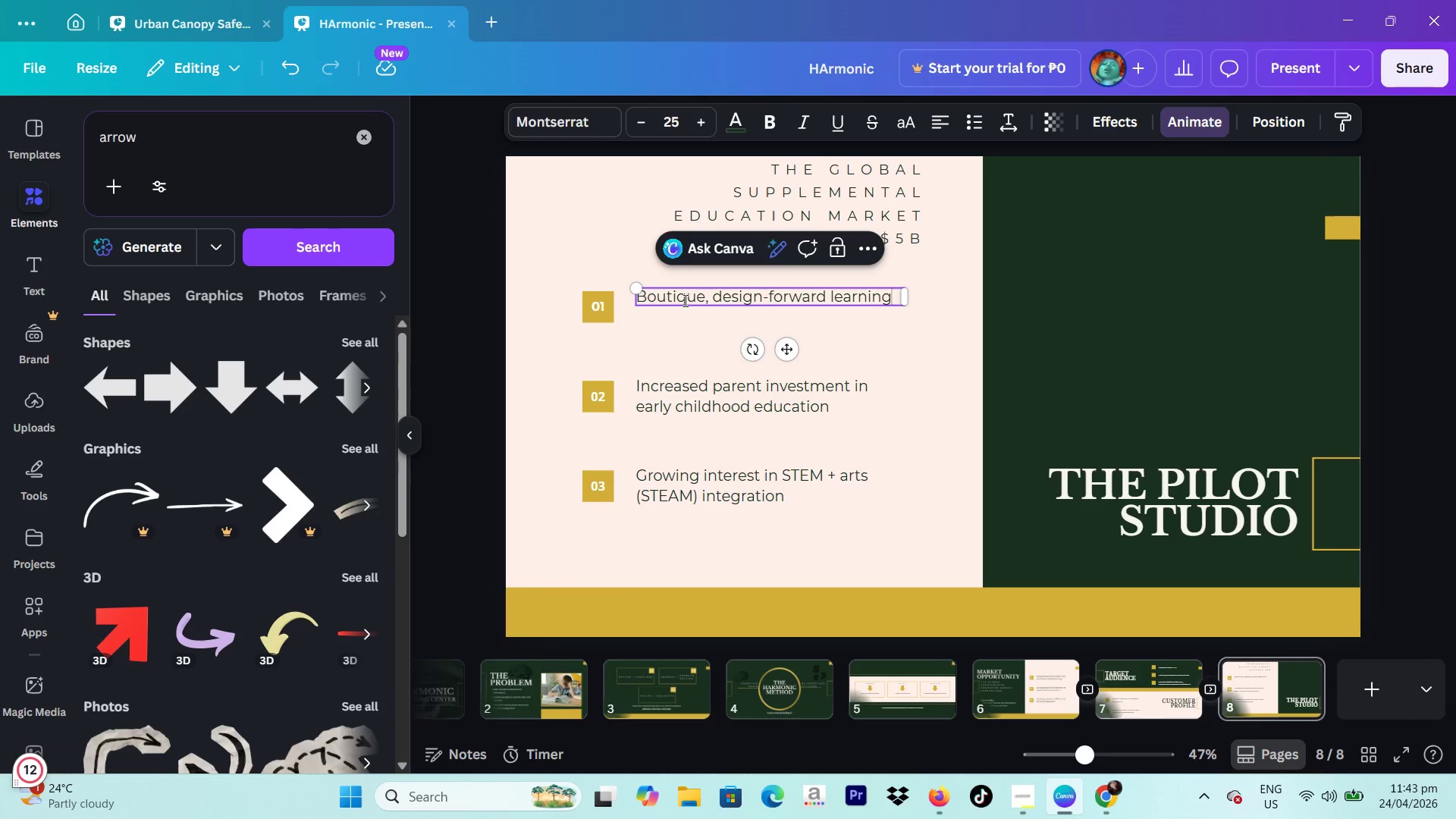 
key(Enter)
 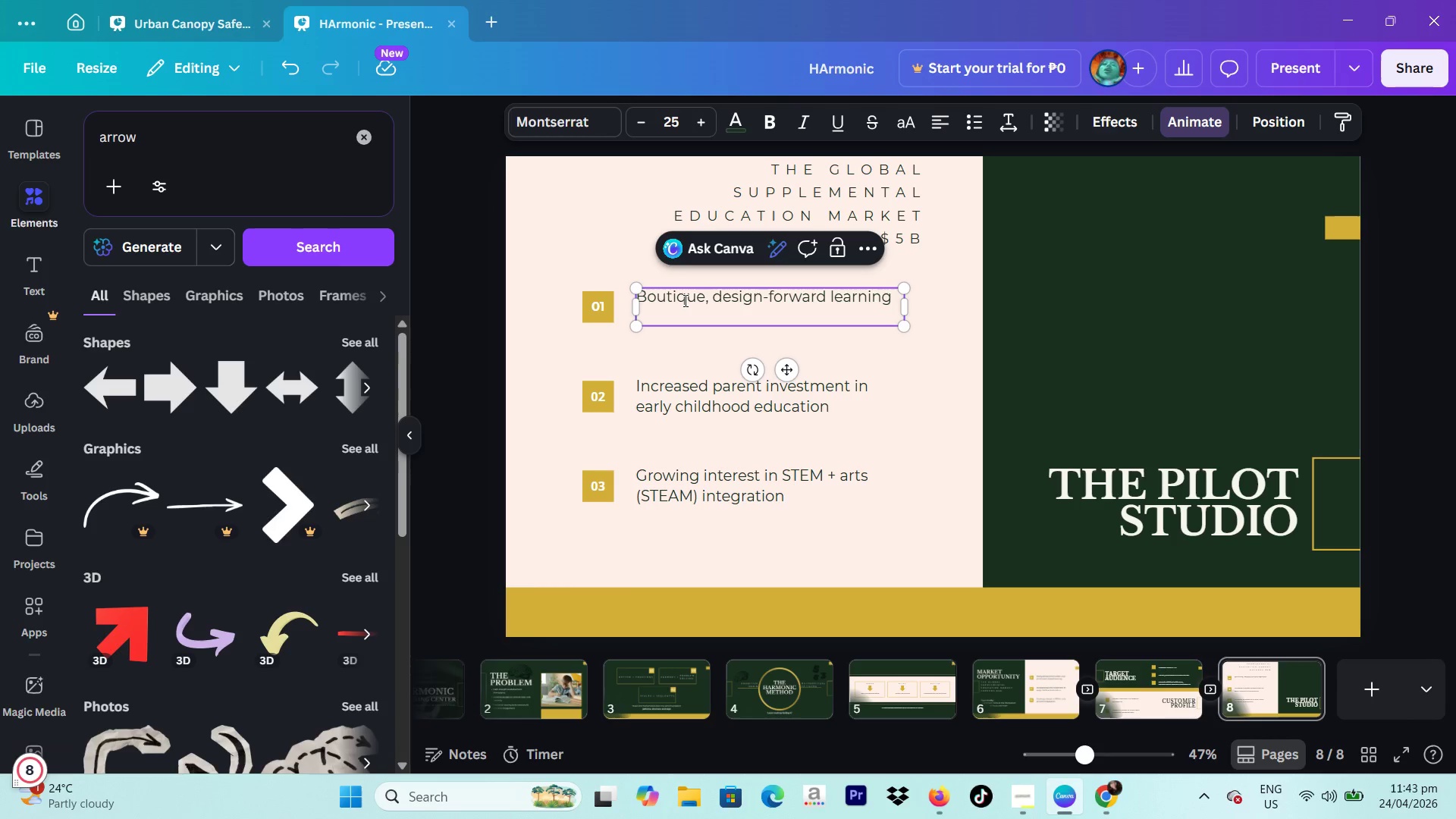 
type(environment)
 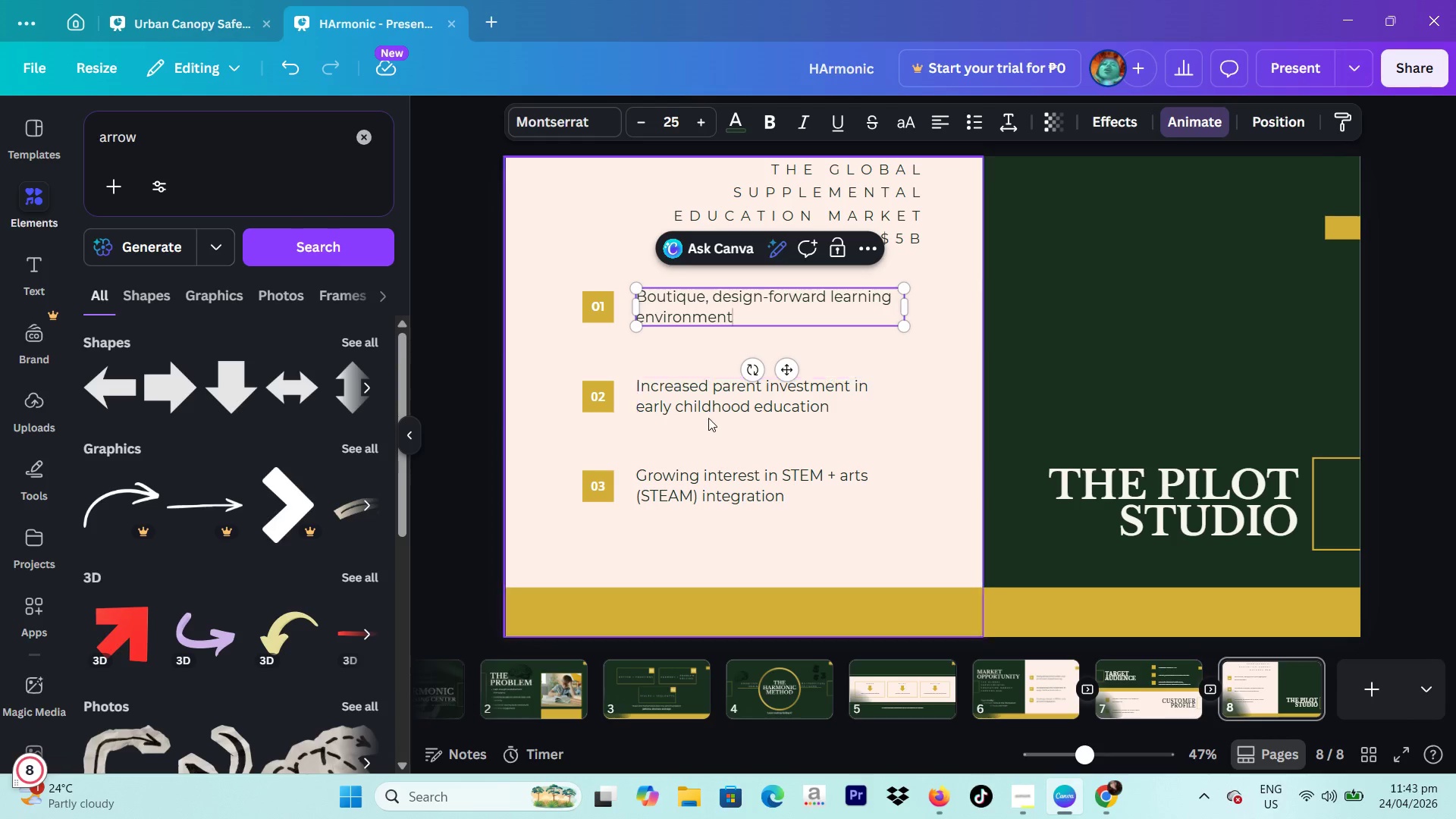 
double_click([710, 407])
 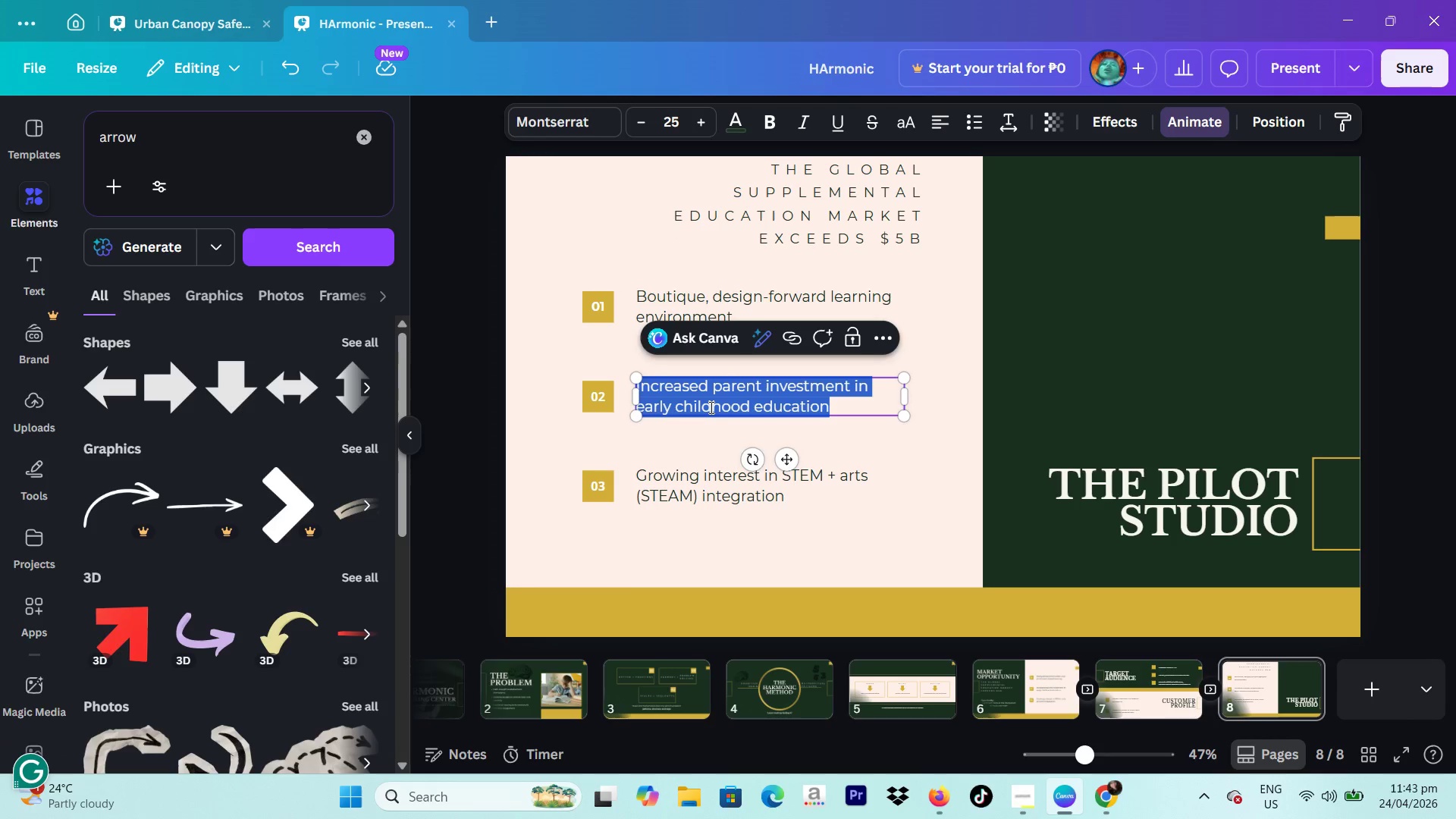 
type(Small class cli)
key(Backspace)
key(Backspace)
key(Backspace)
type(size (1:4 ratio) for personalized)
 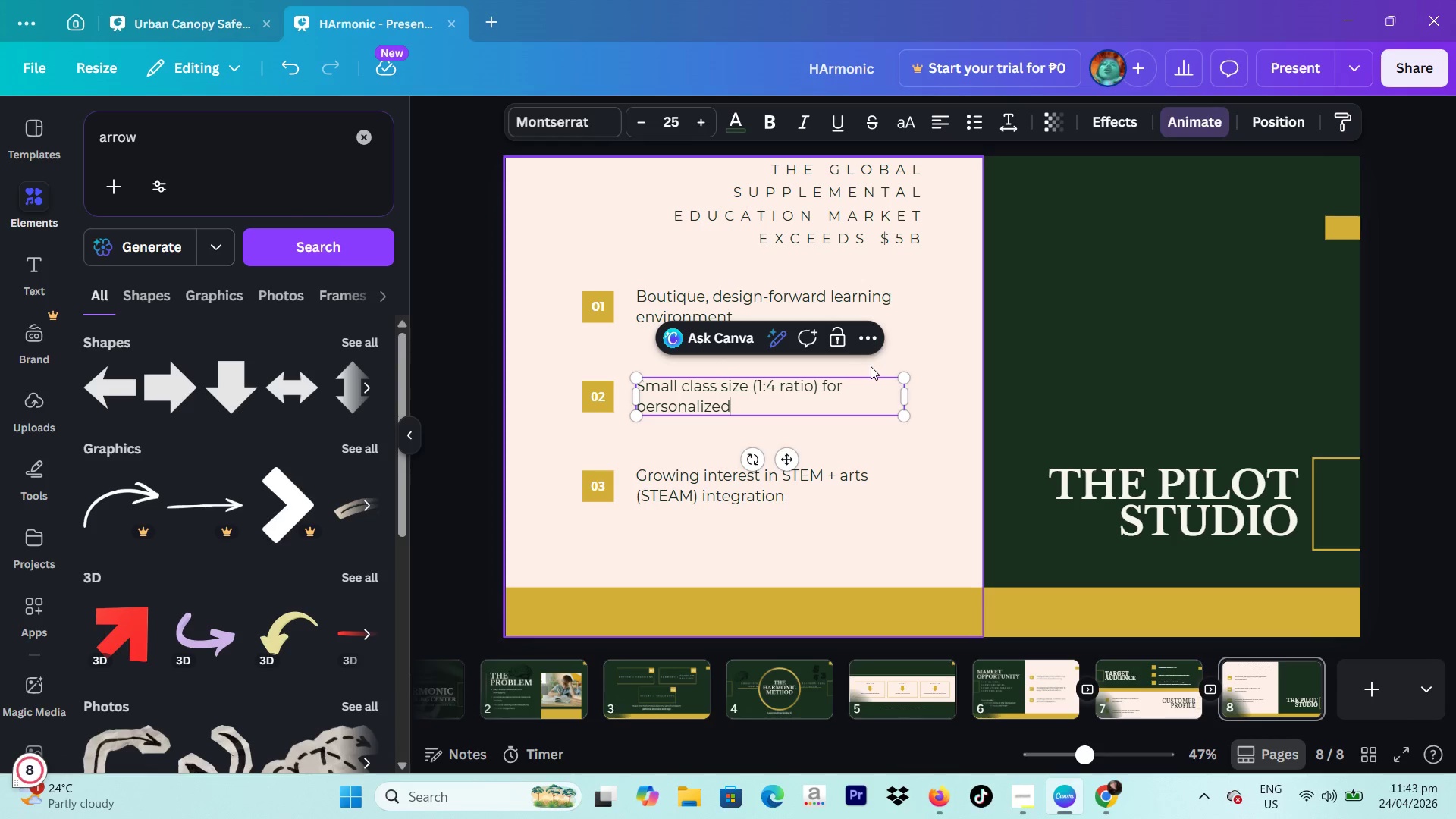 
type( instructions)
 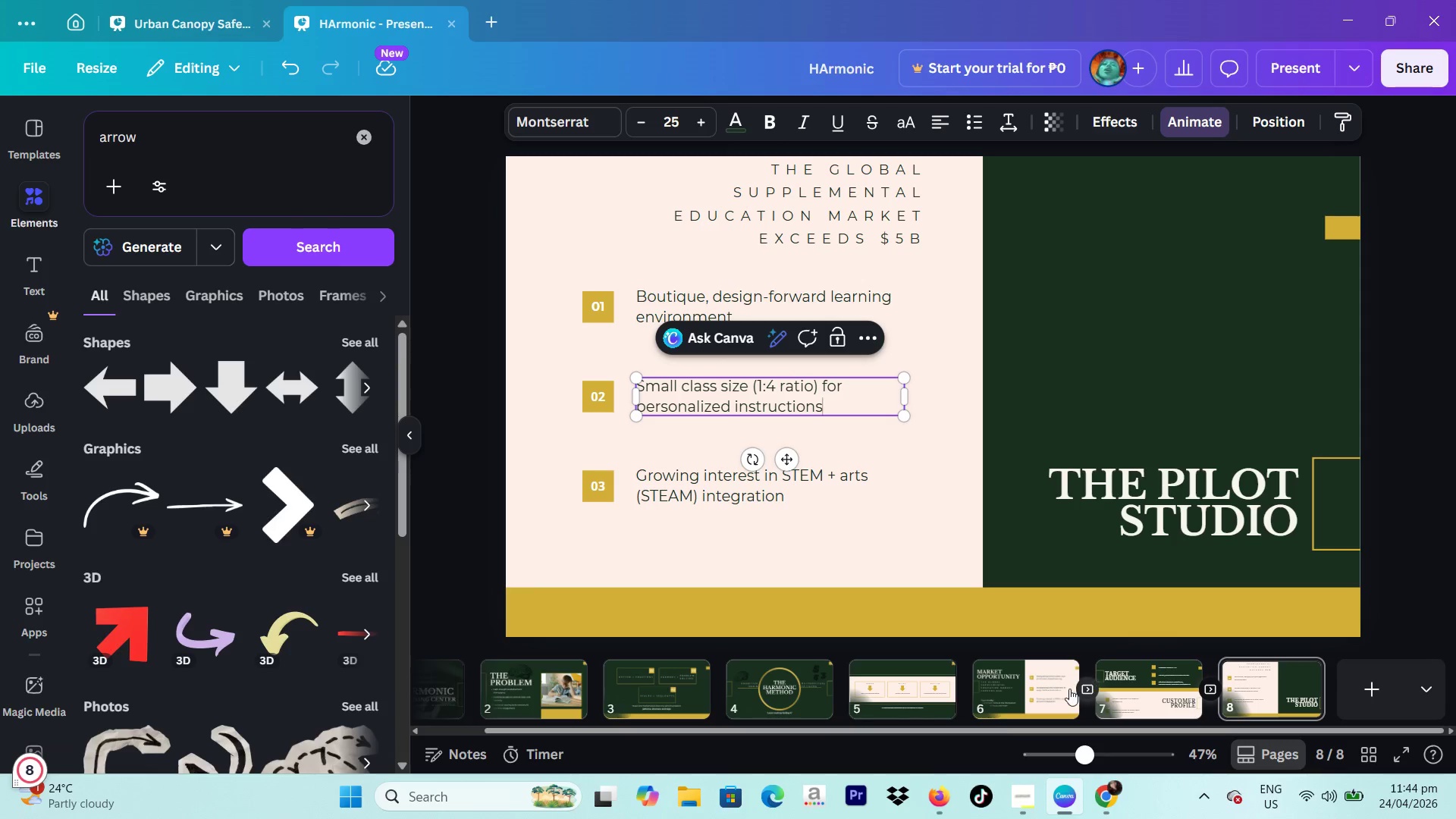 
key(Backspace)
 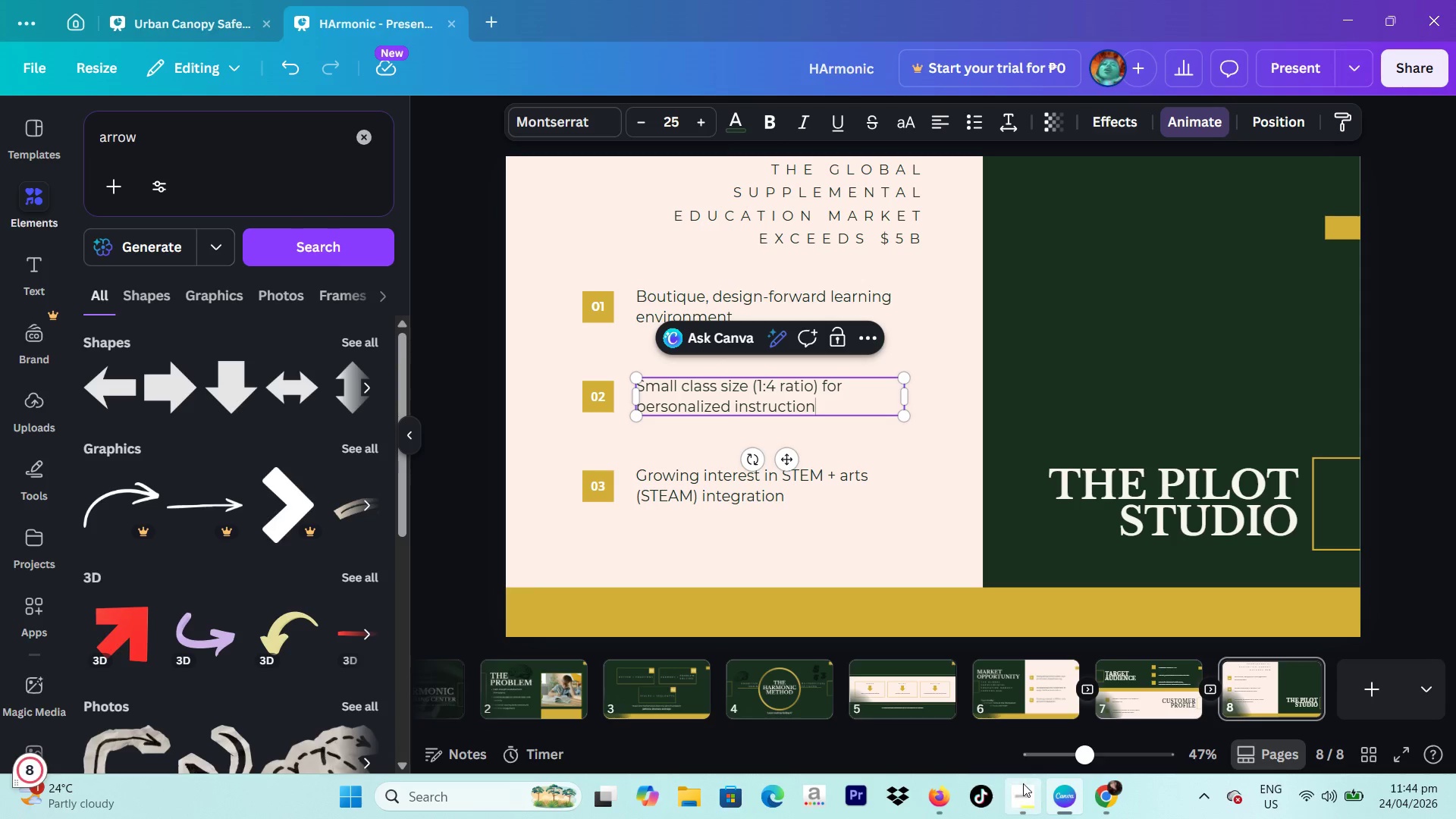 
left_click([1023, 783])